 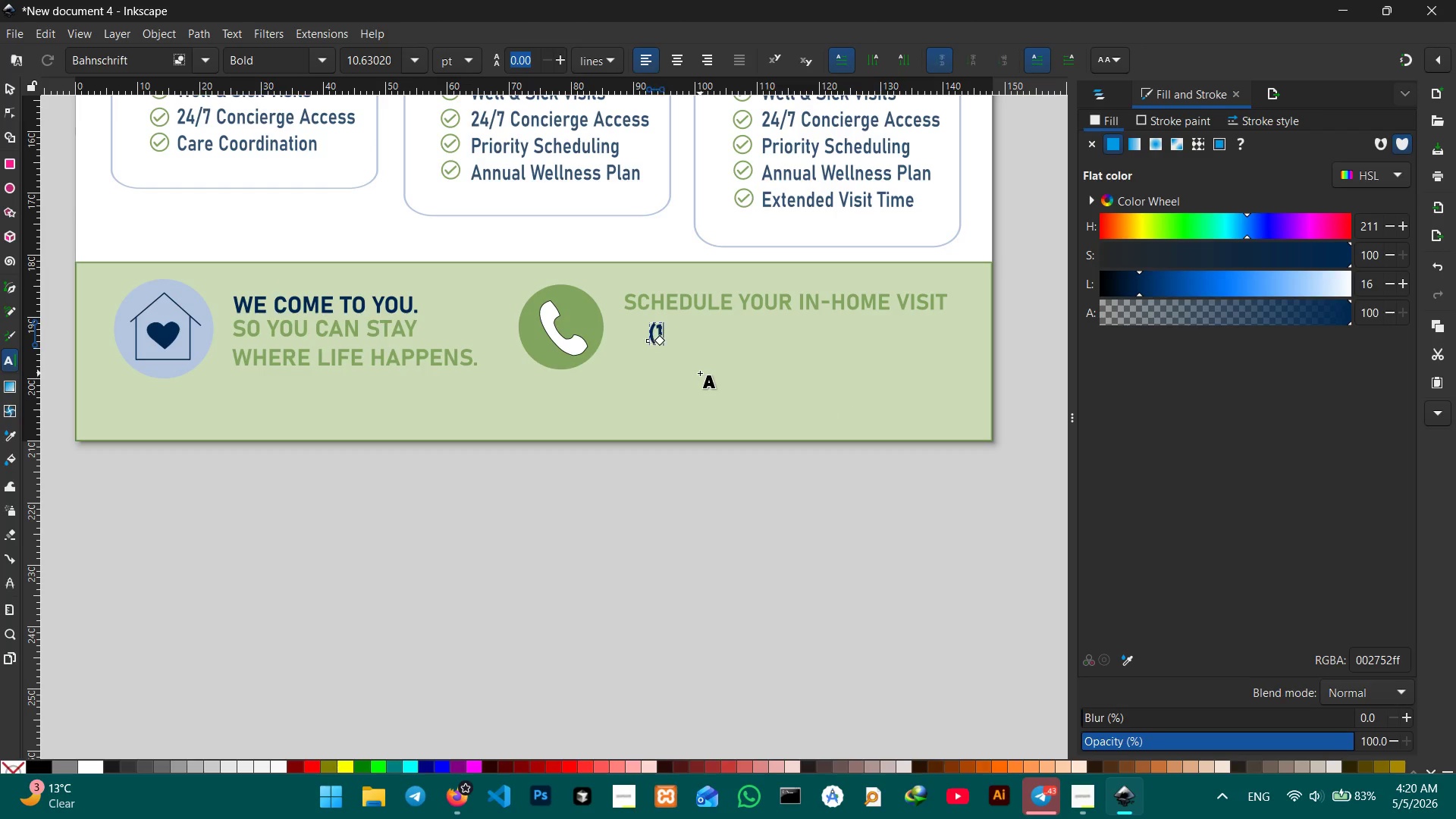 
key(Numpad2)
 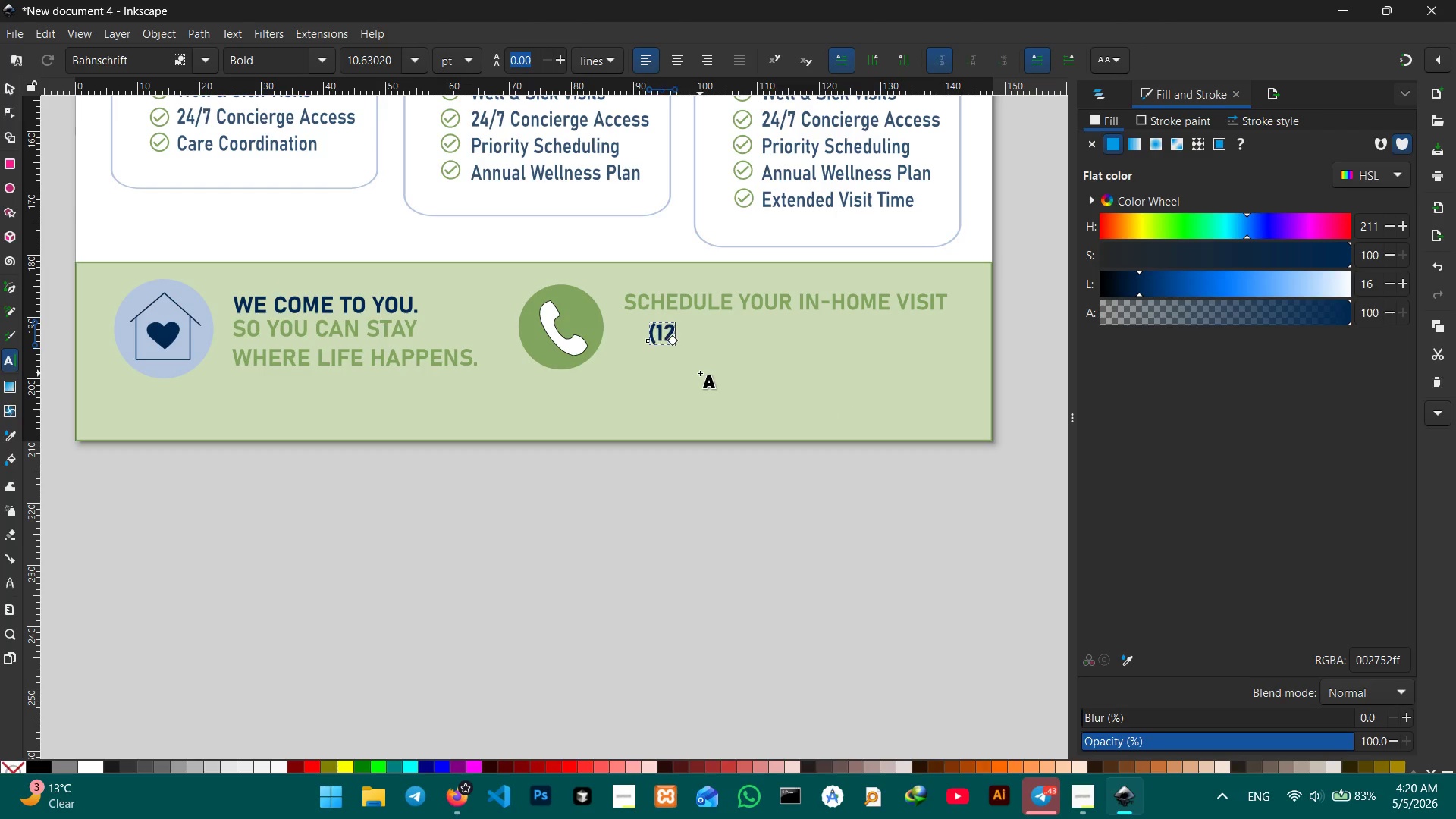 
key(Numpad3)
 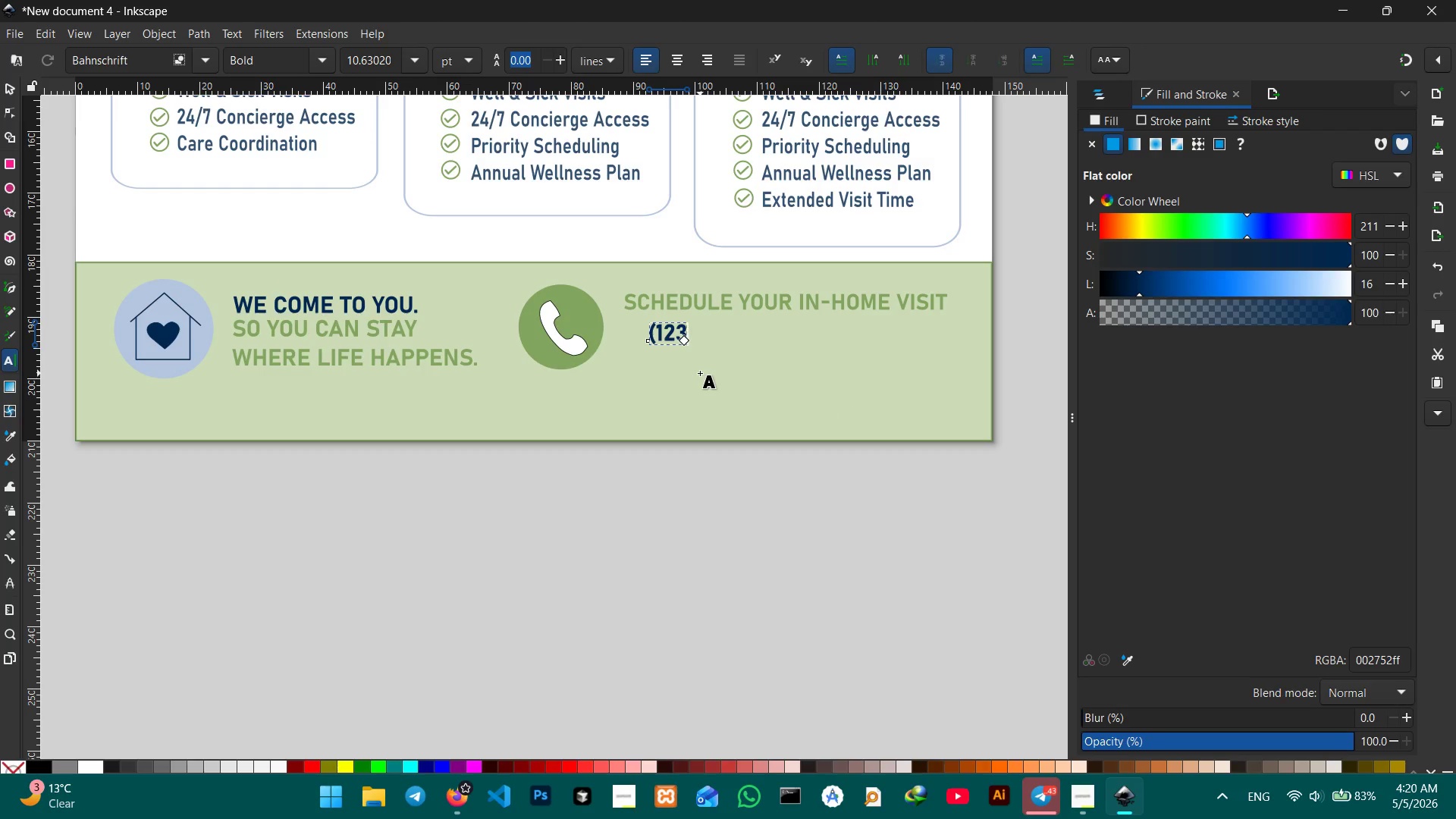 
key(Minus)
 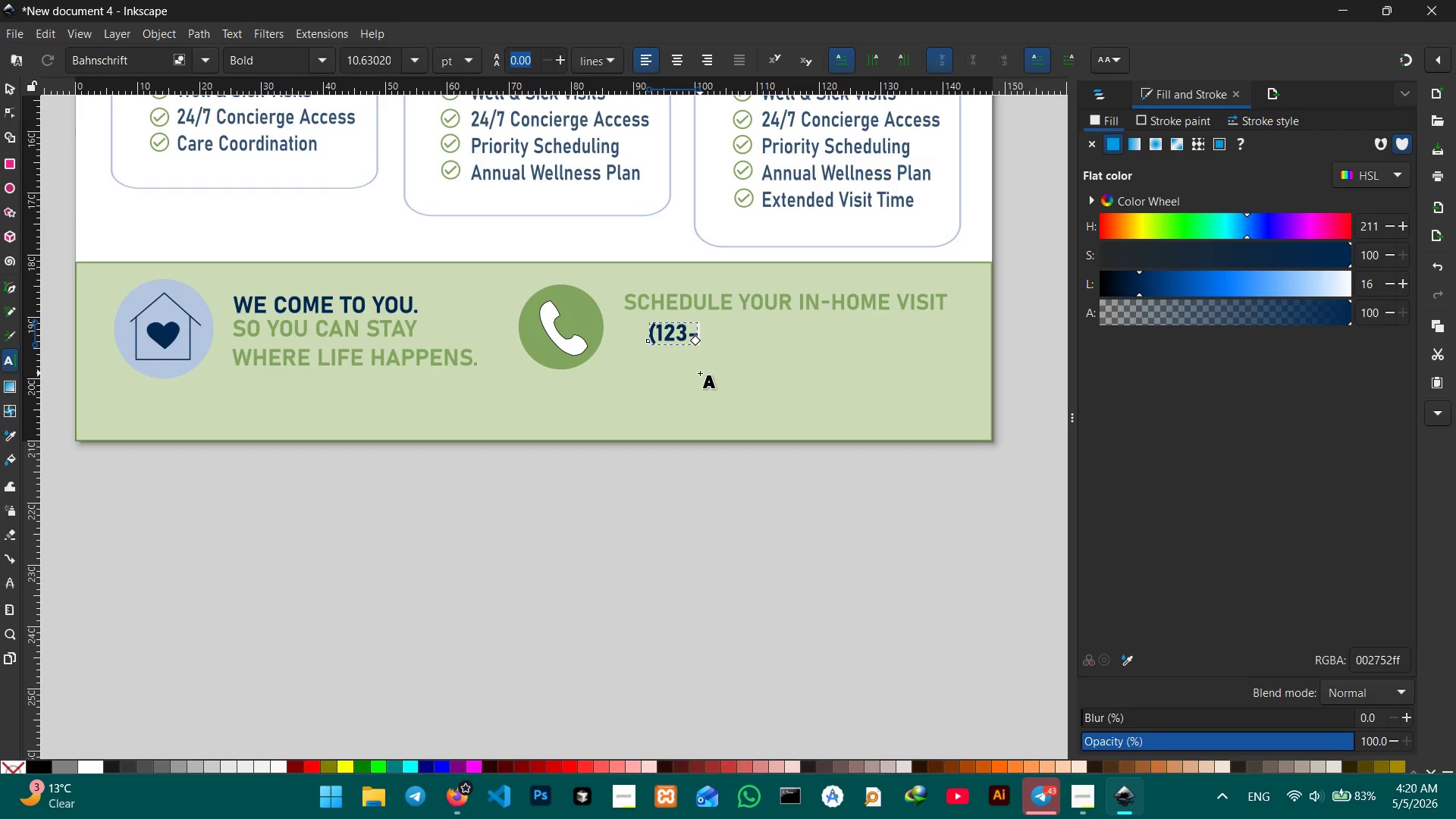 
key(Backspace)
 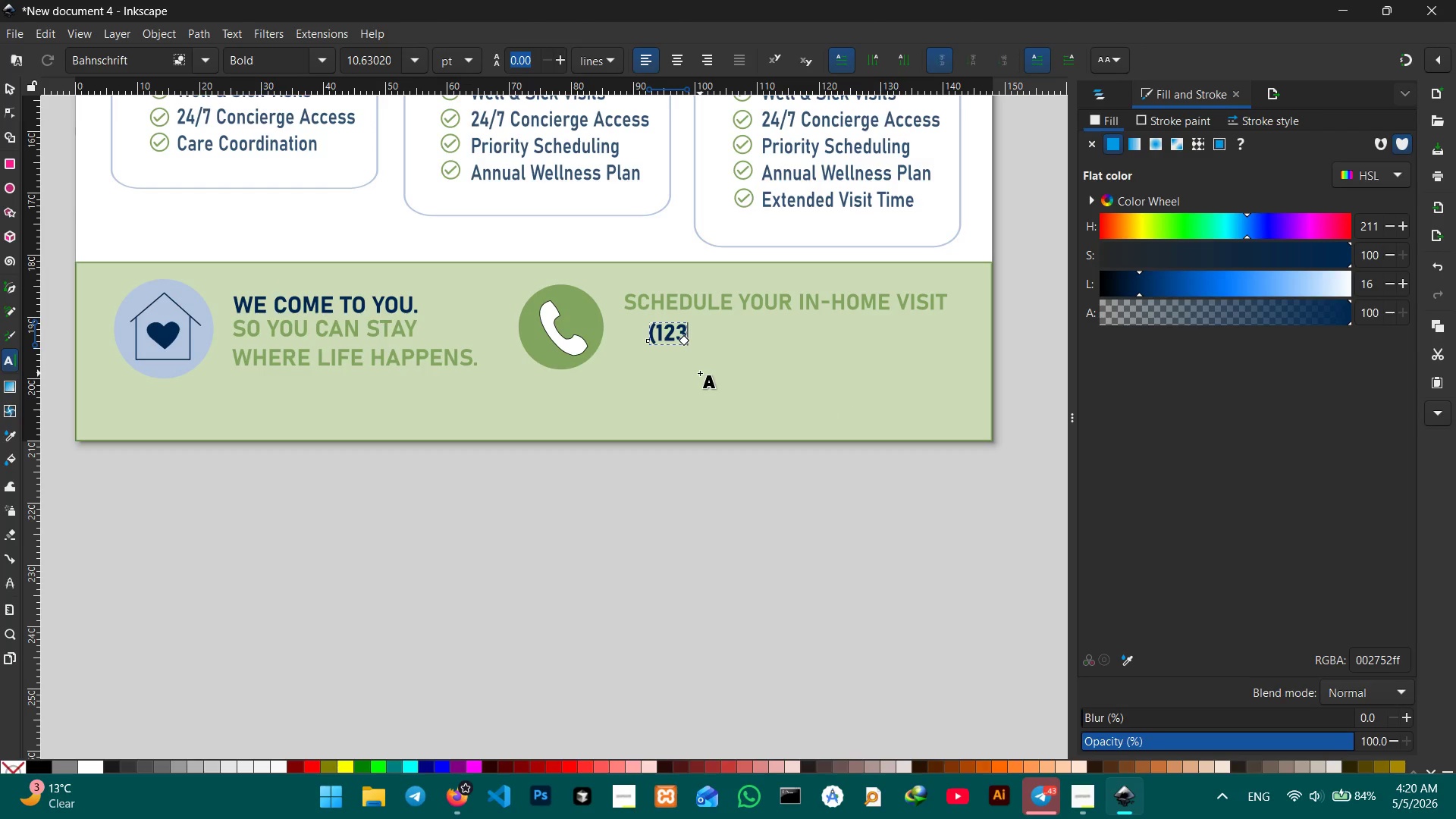 
key(Shift+0)
 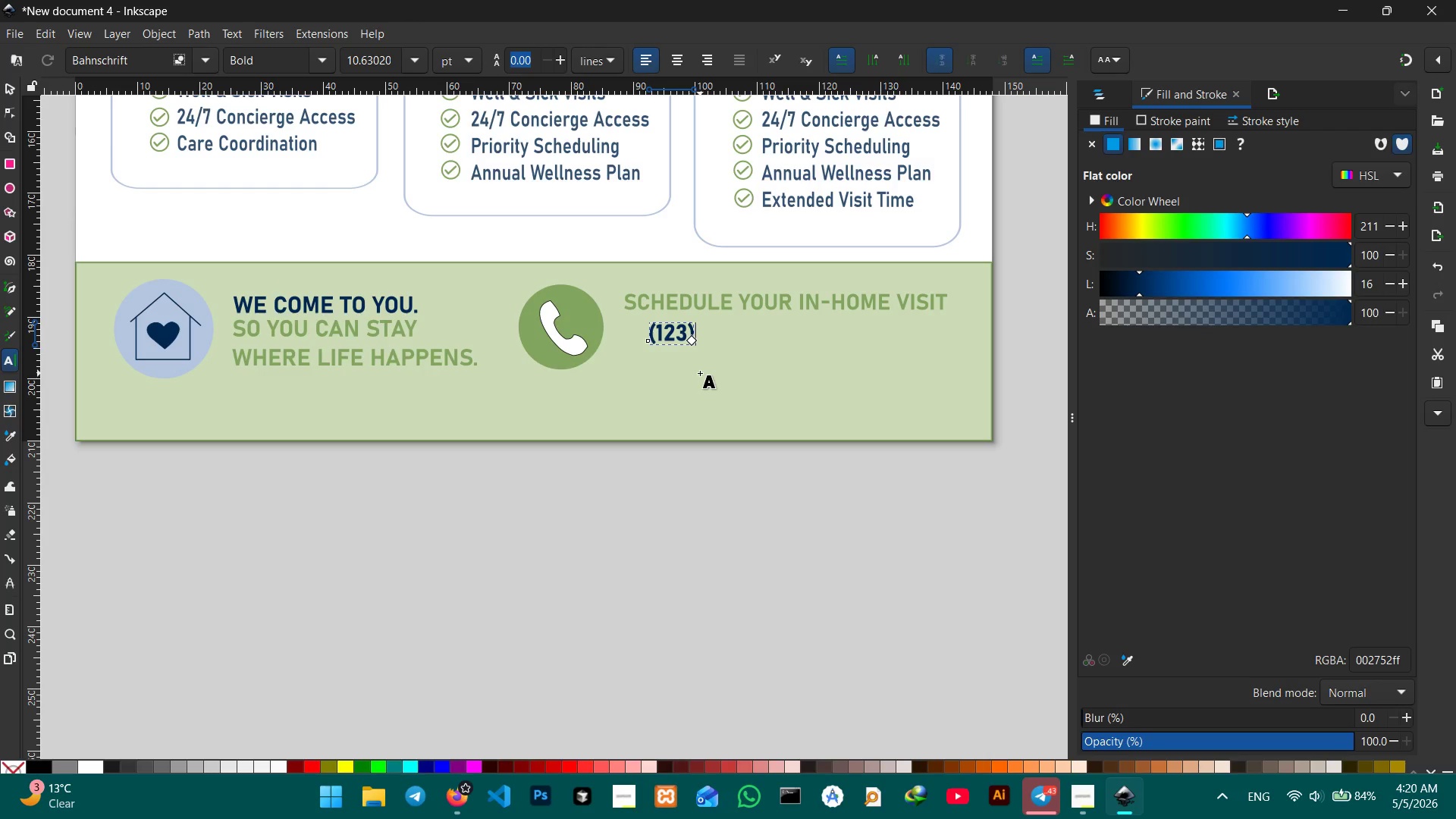 
key(Space)
 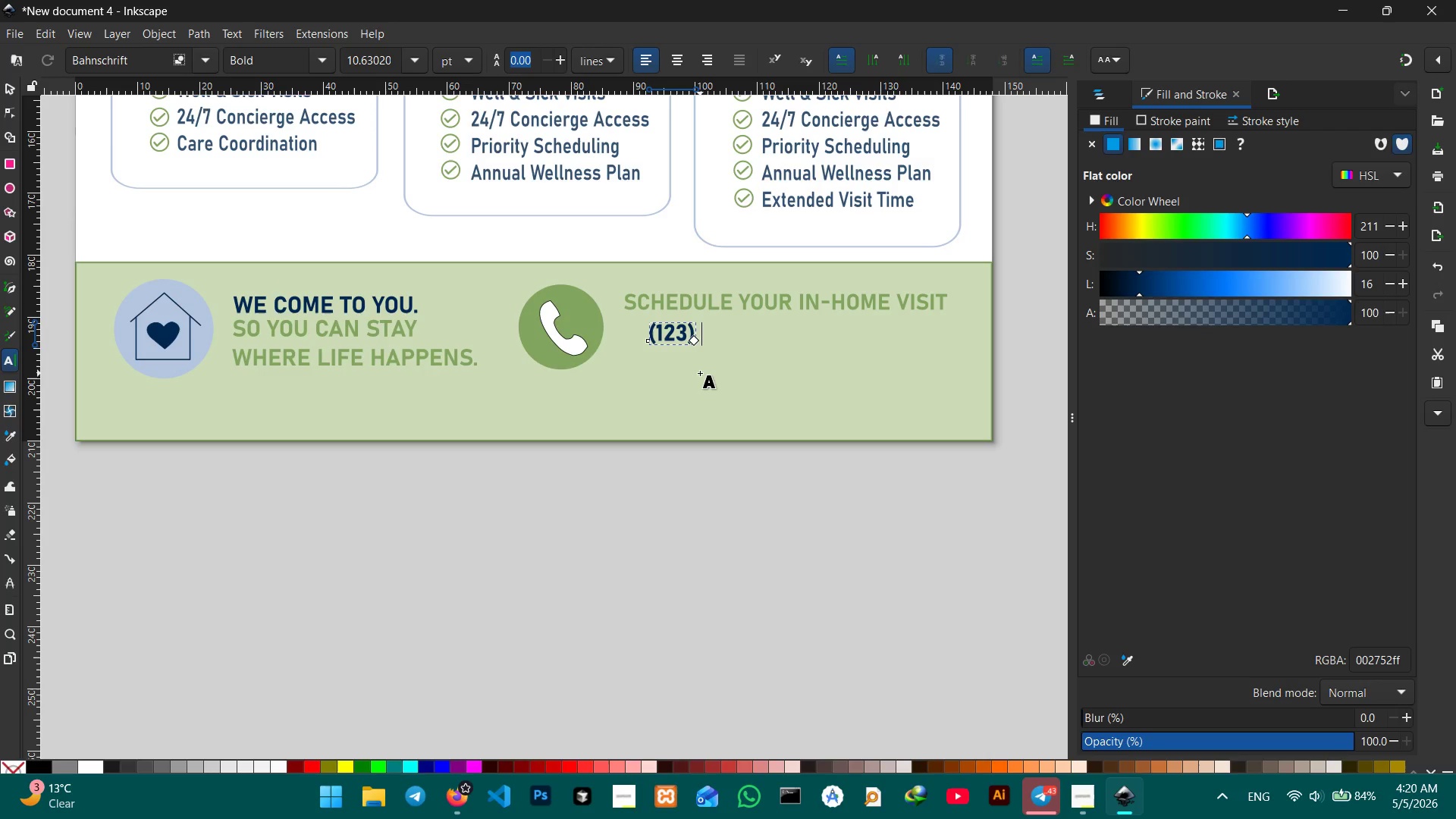 
key(Numpad4)
 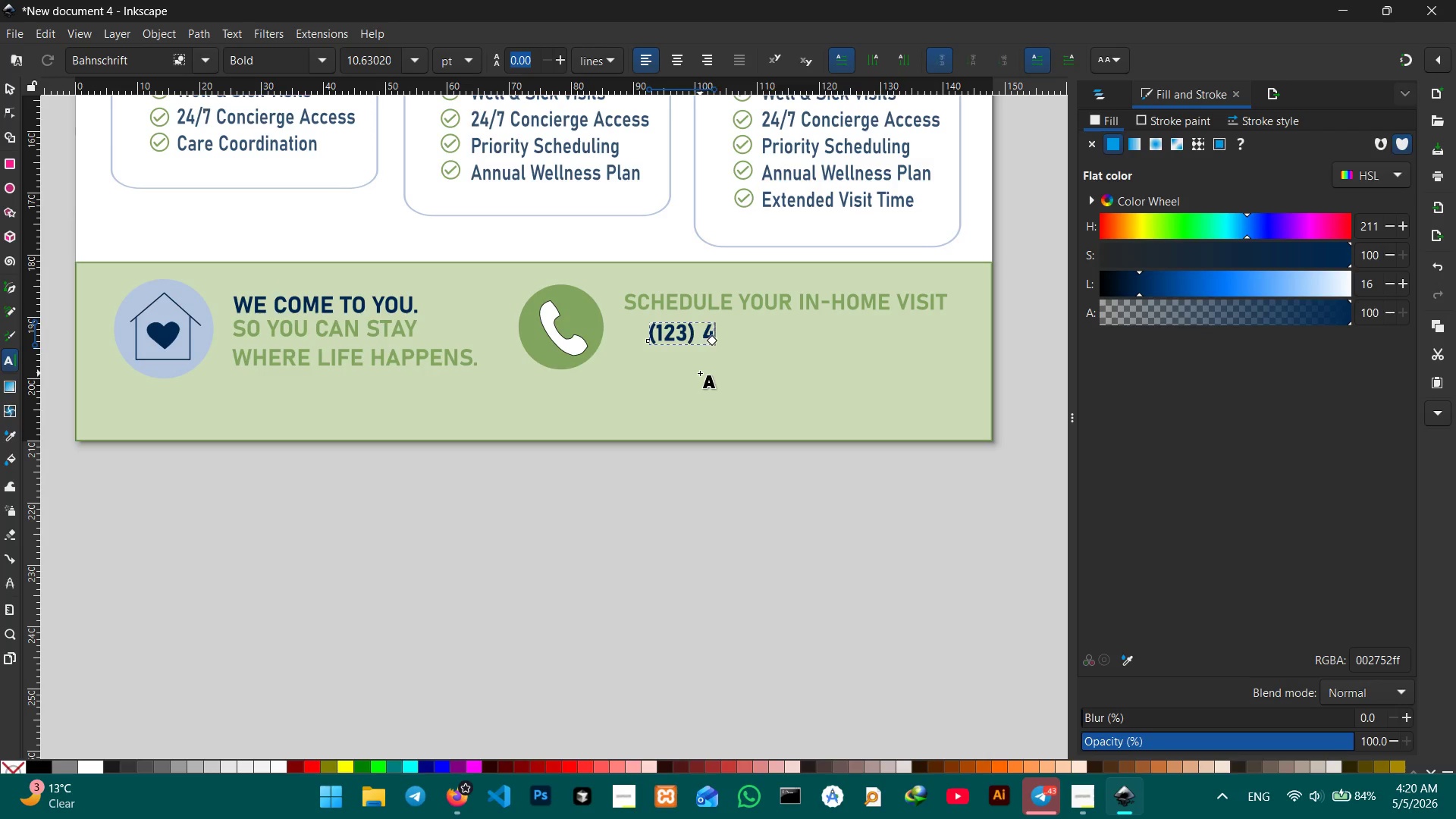 
key(Numpad5)
 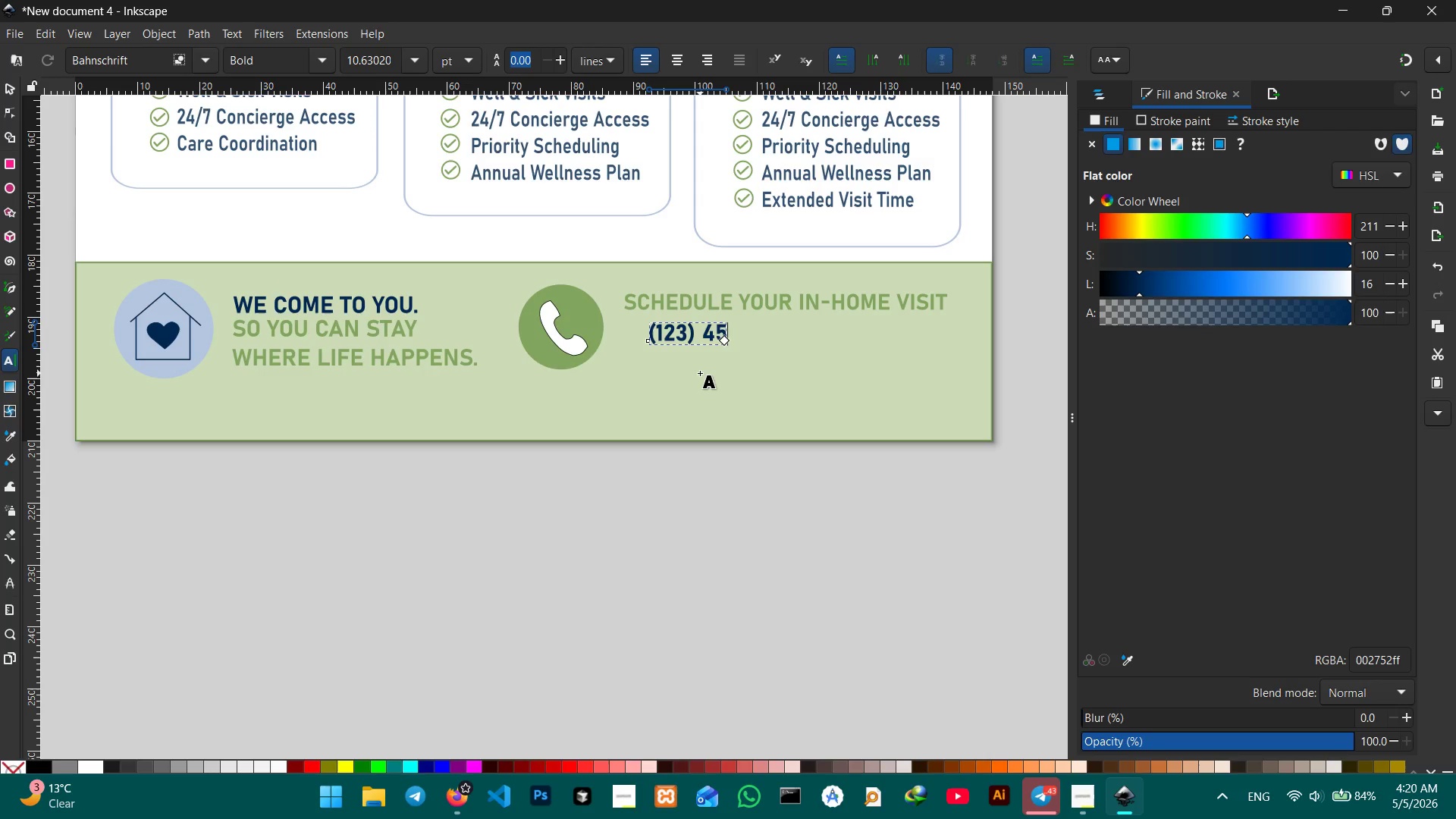 
key(Numpad6)
 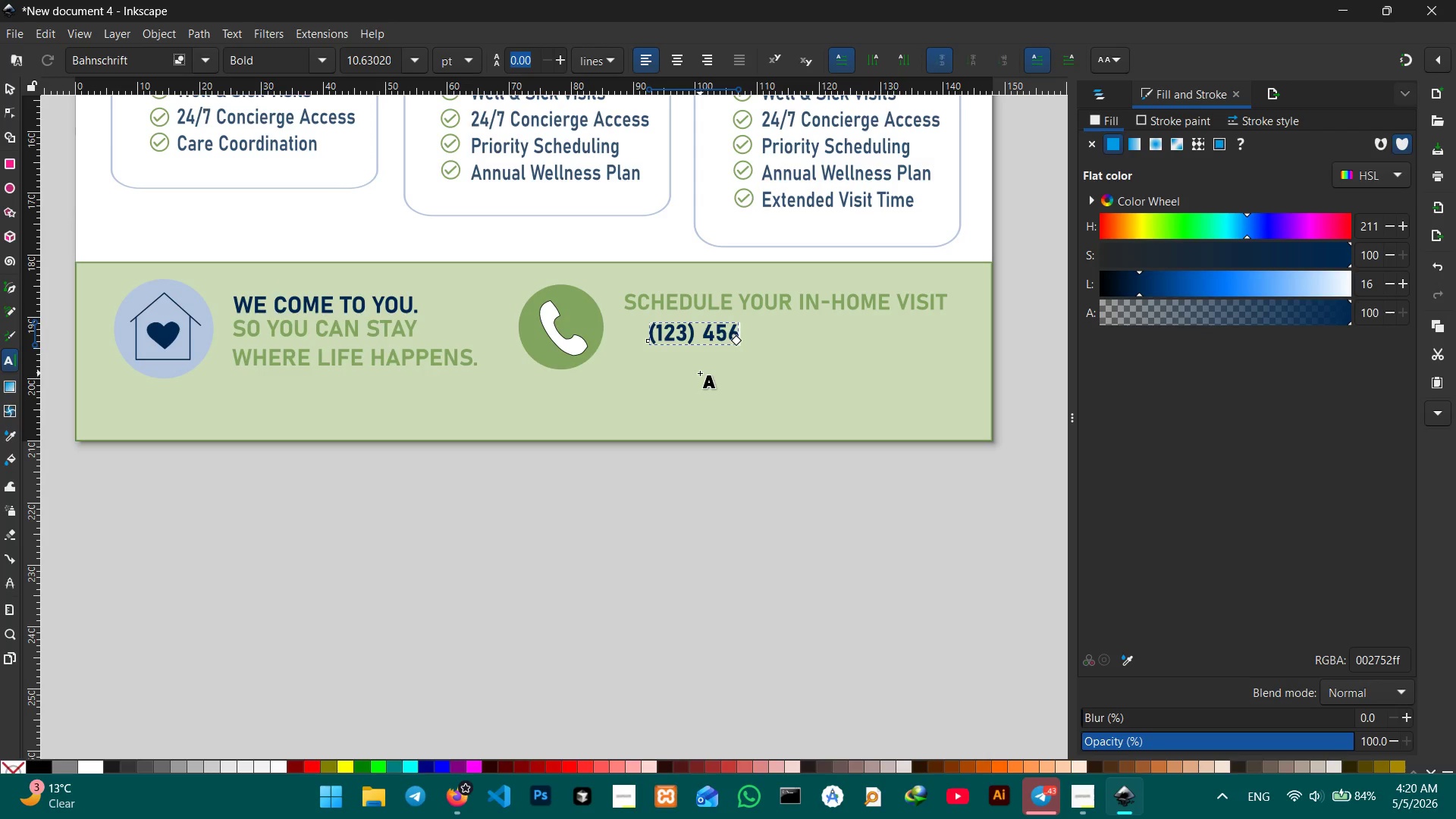 
key(Minus)
 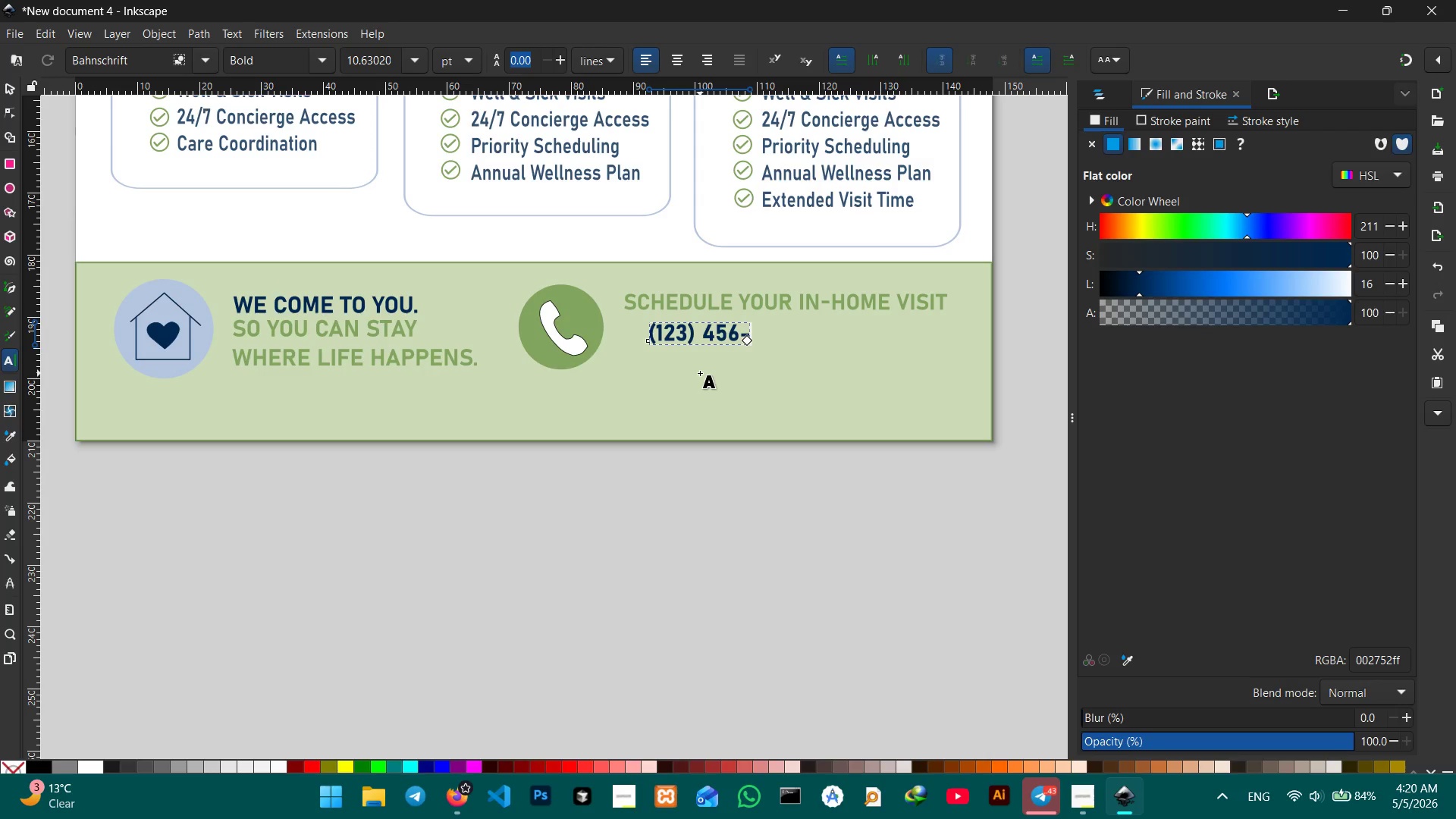 
key(Numpad7)
 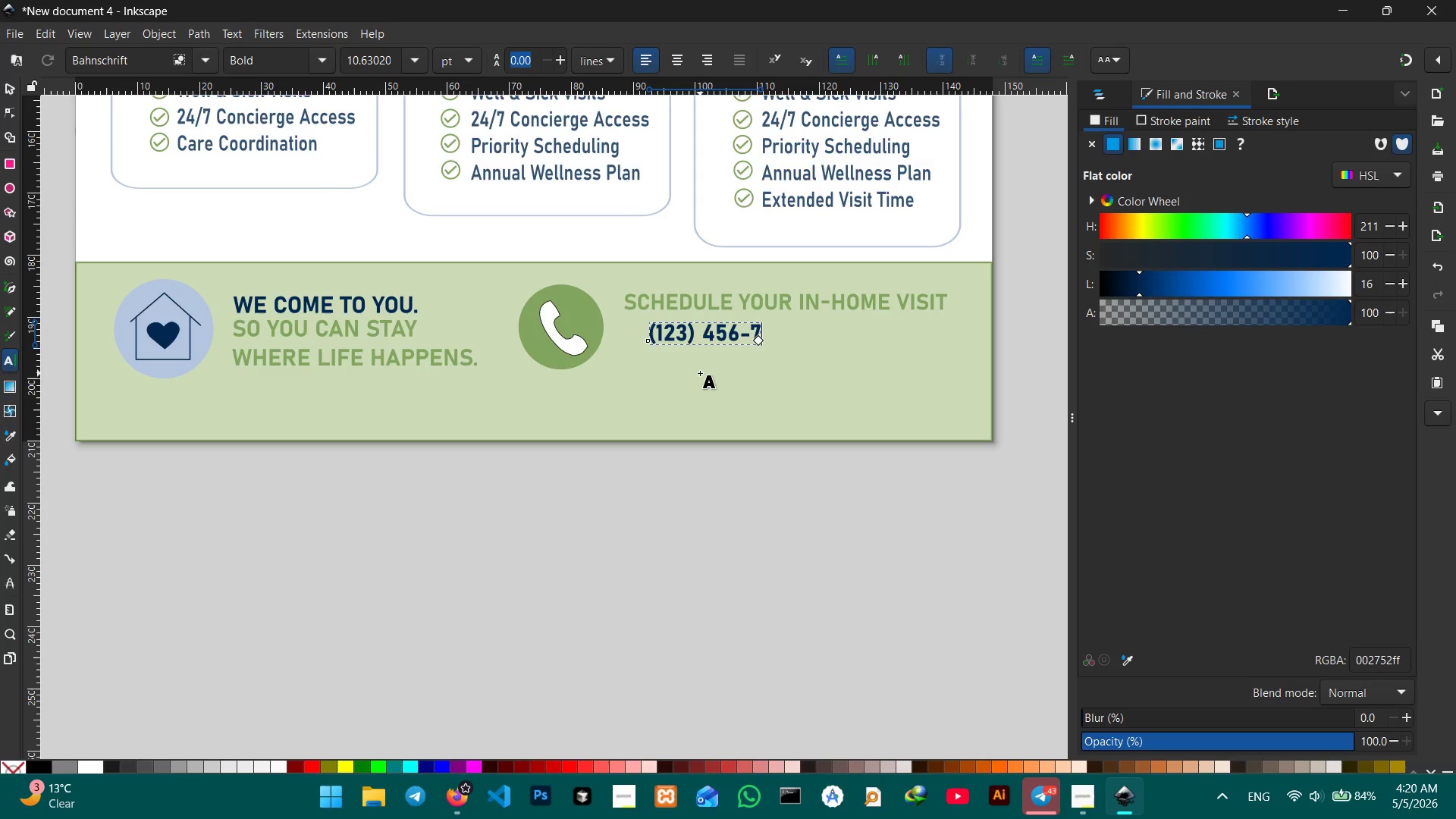 
key(Numpad8)
 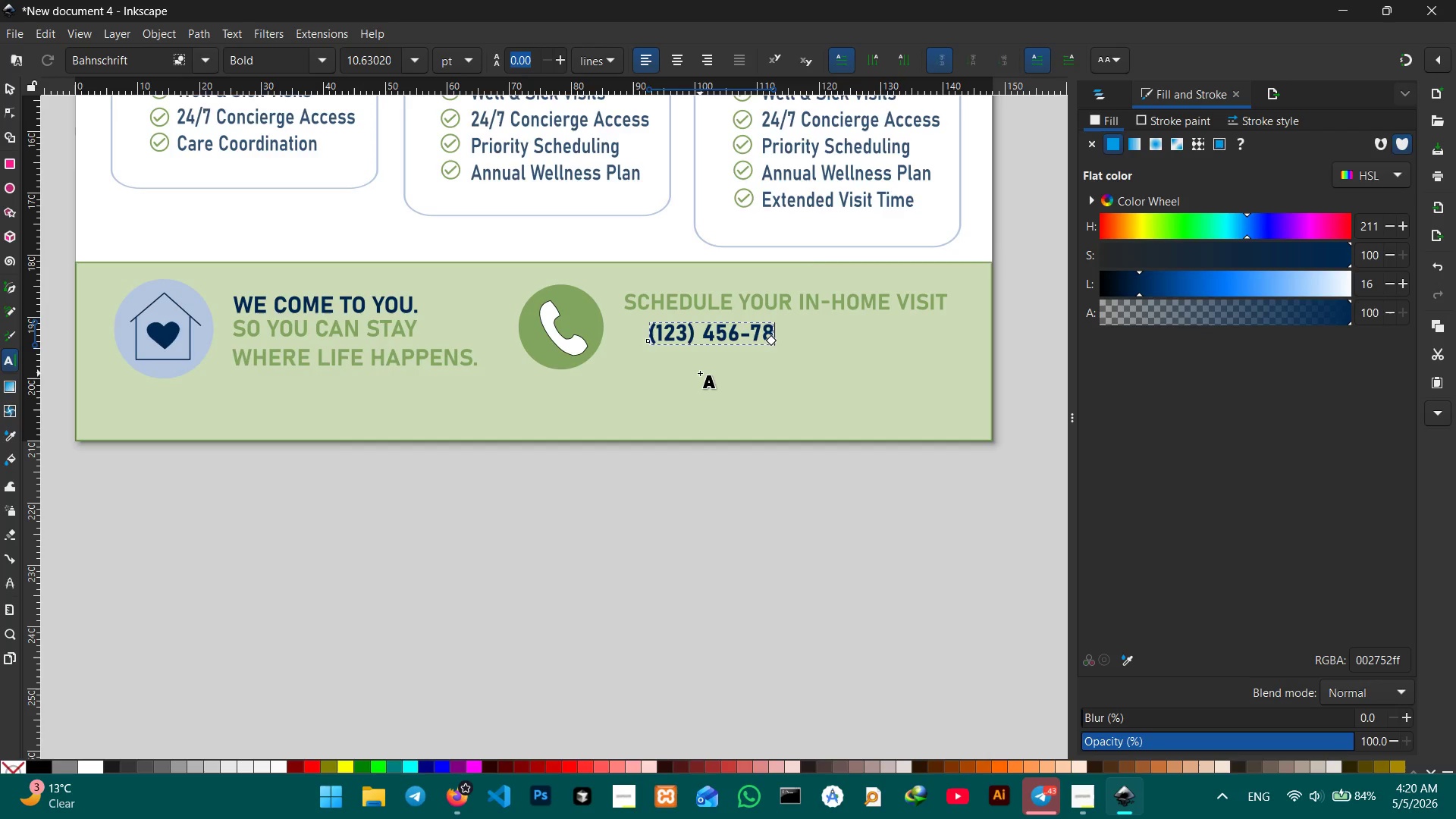 
key(NumpadAdd)
 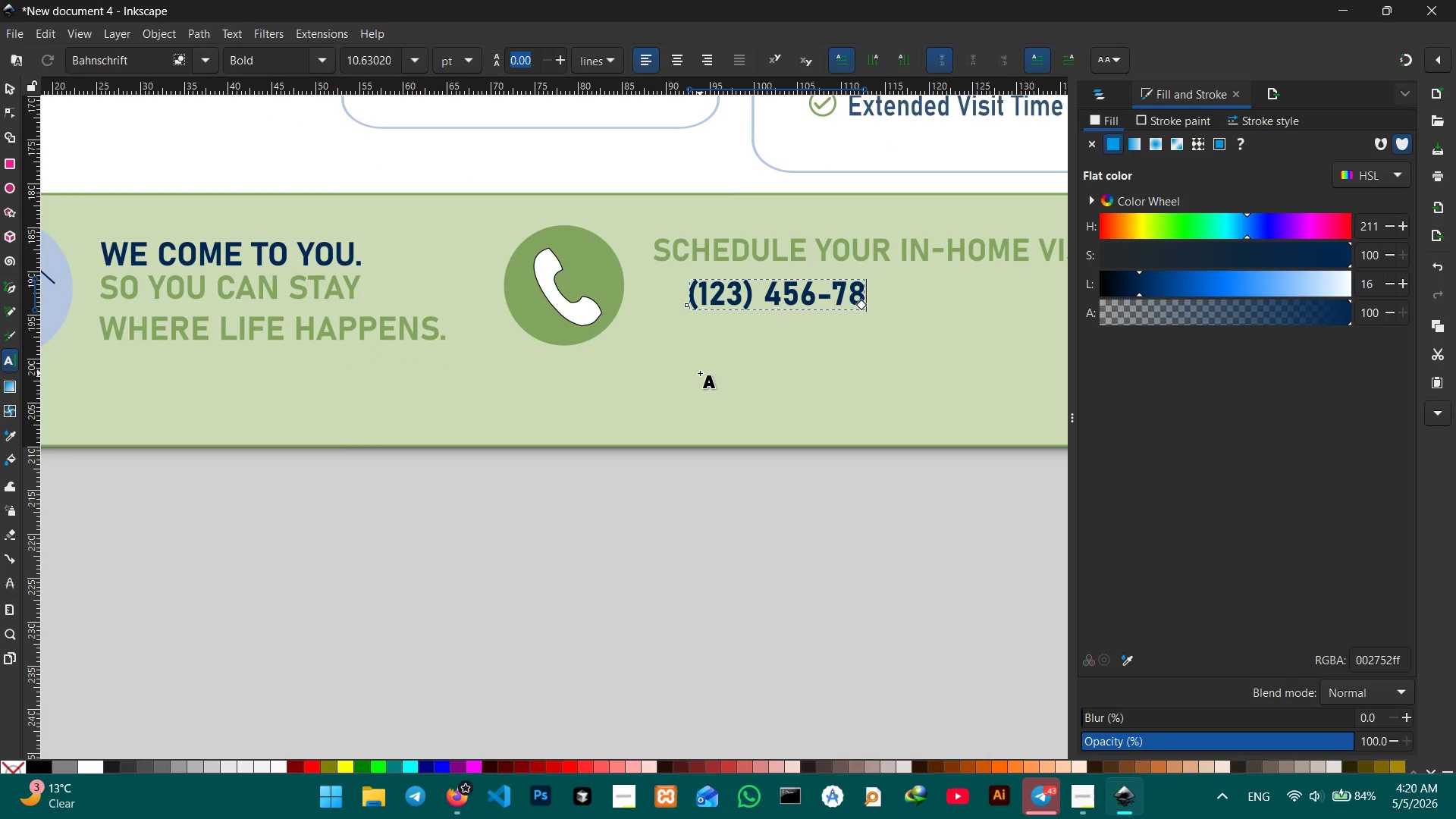 
key(Numpad9)
 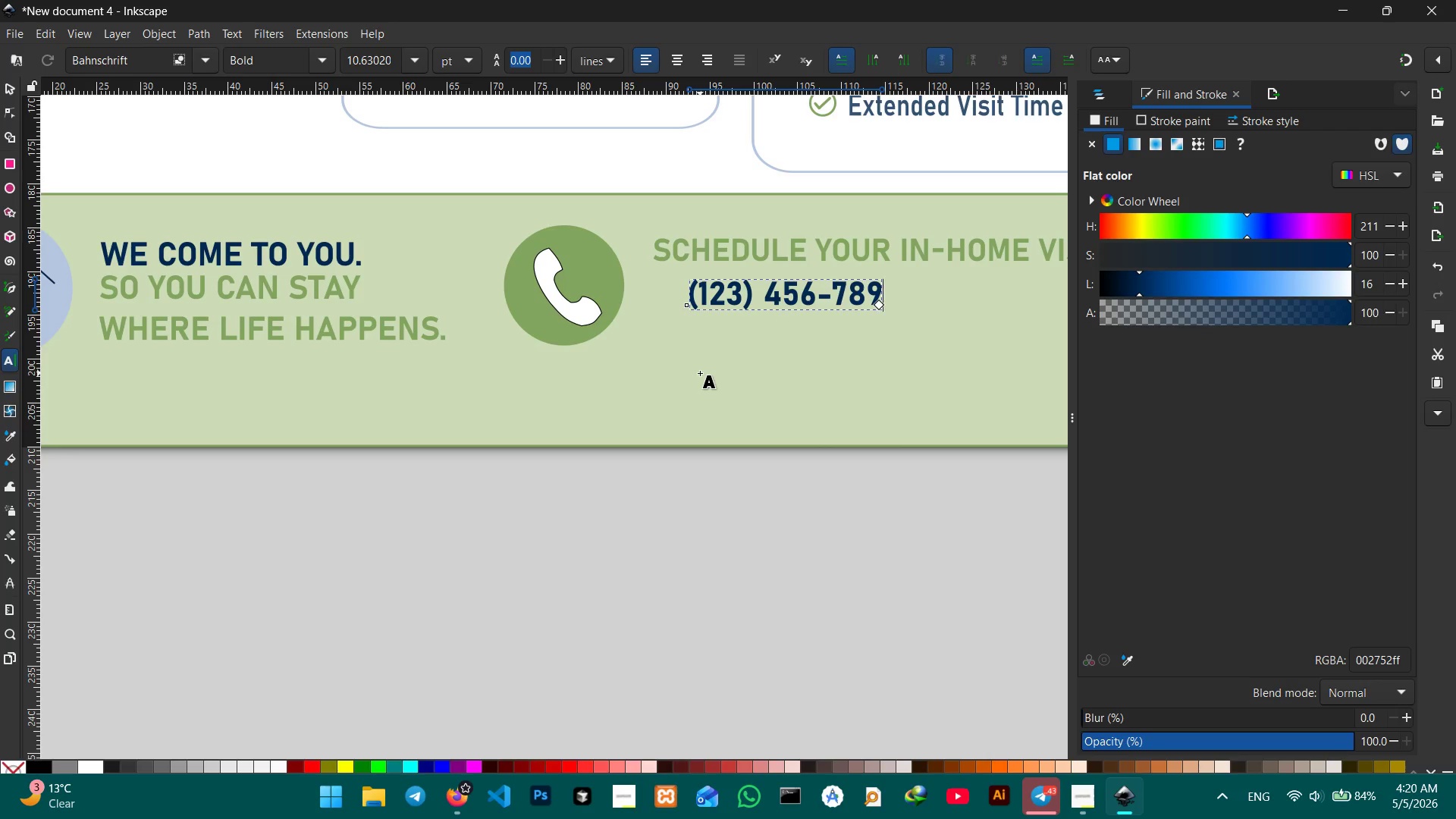 
key(Numpad0)
 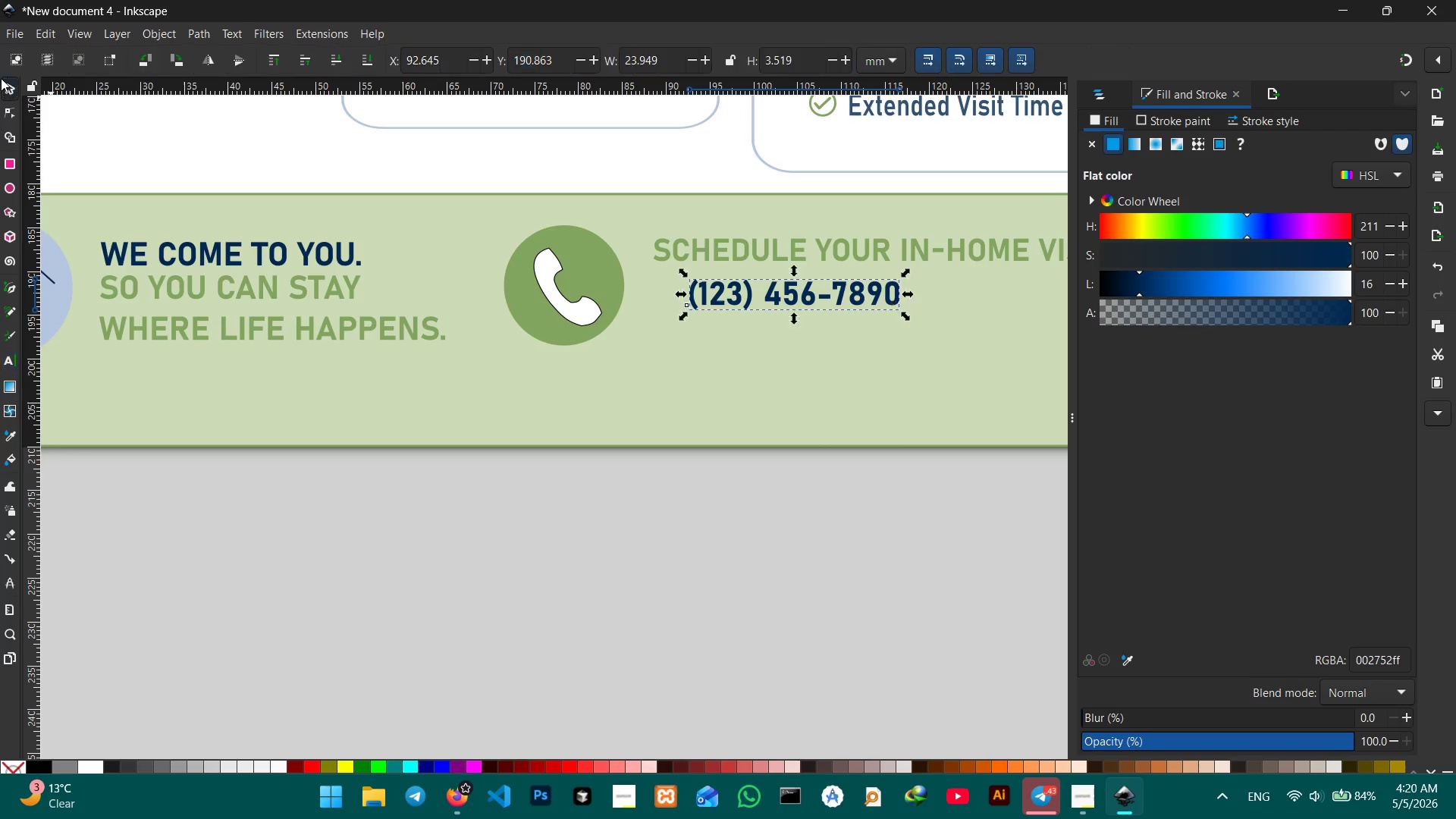 
hold_key(key=ControlLeft, duration=0.38)
scroll: coordinate [907, 304], scroll_direction: down, amount: 3.0
 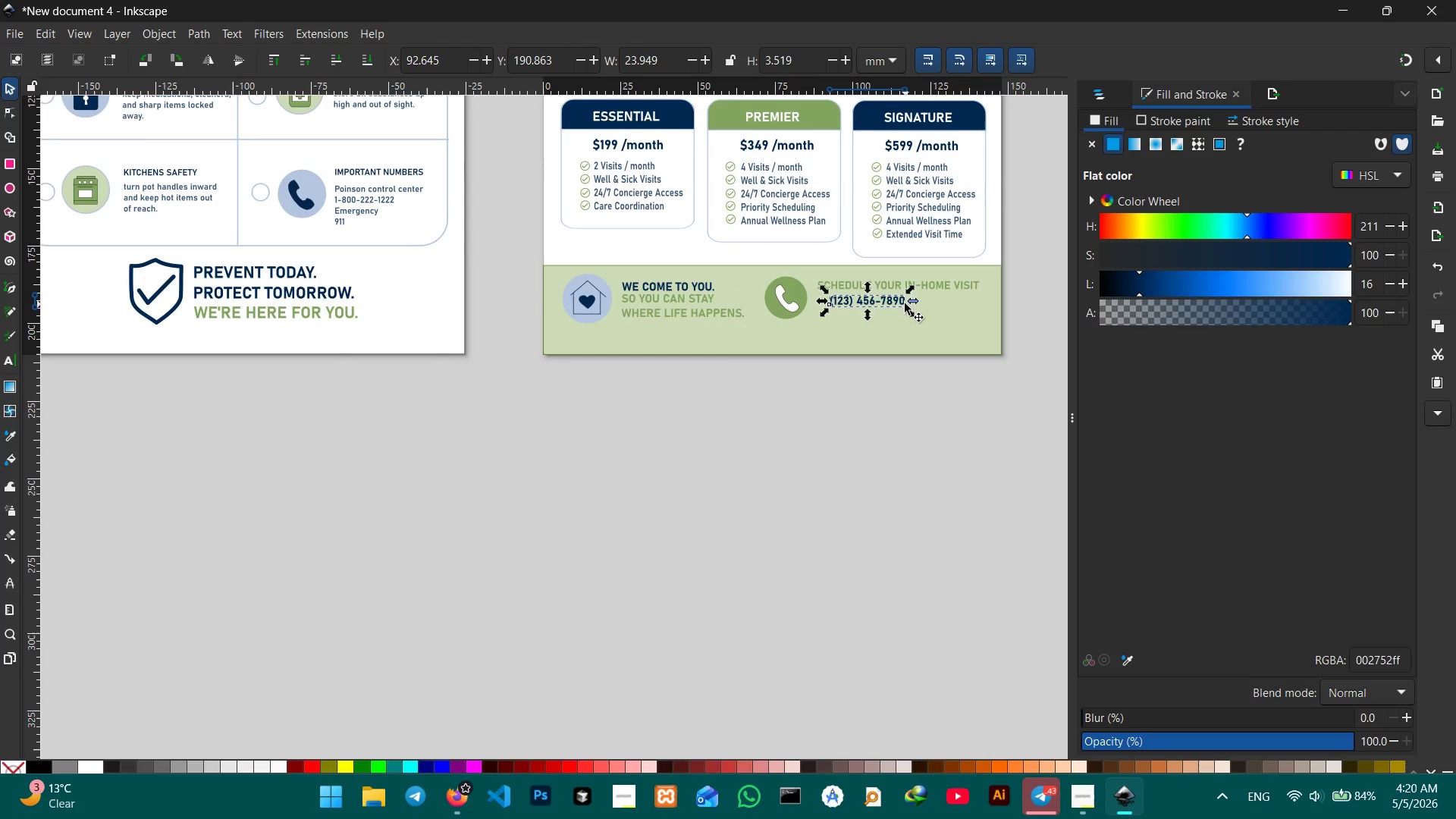 
key(Control+ControlLeft)
 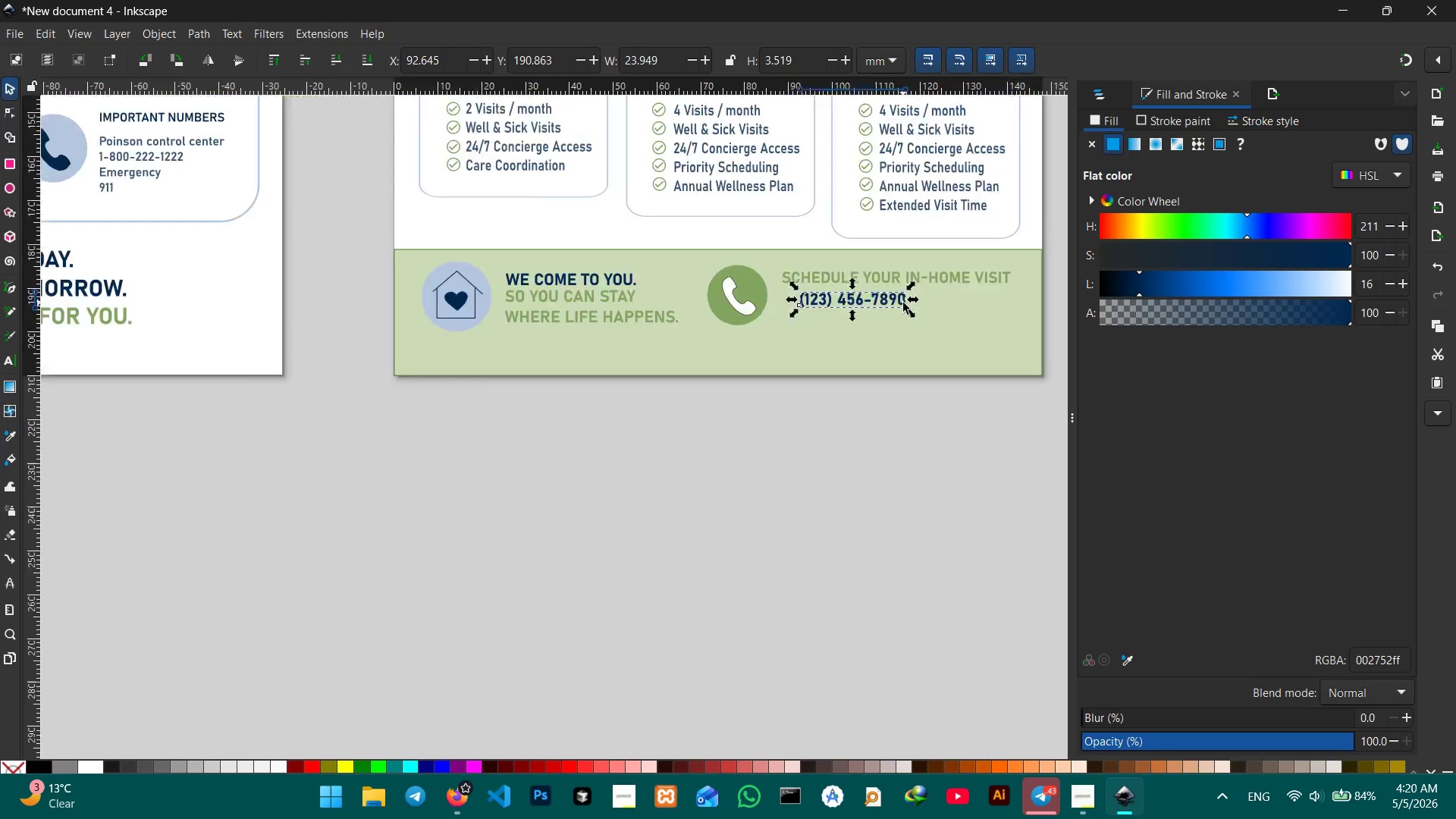 
scroll: coordinate [903, 303], scroll_direction: up, amount: 2.0
 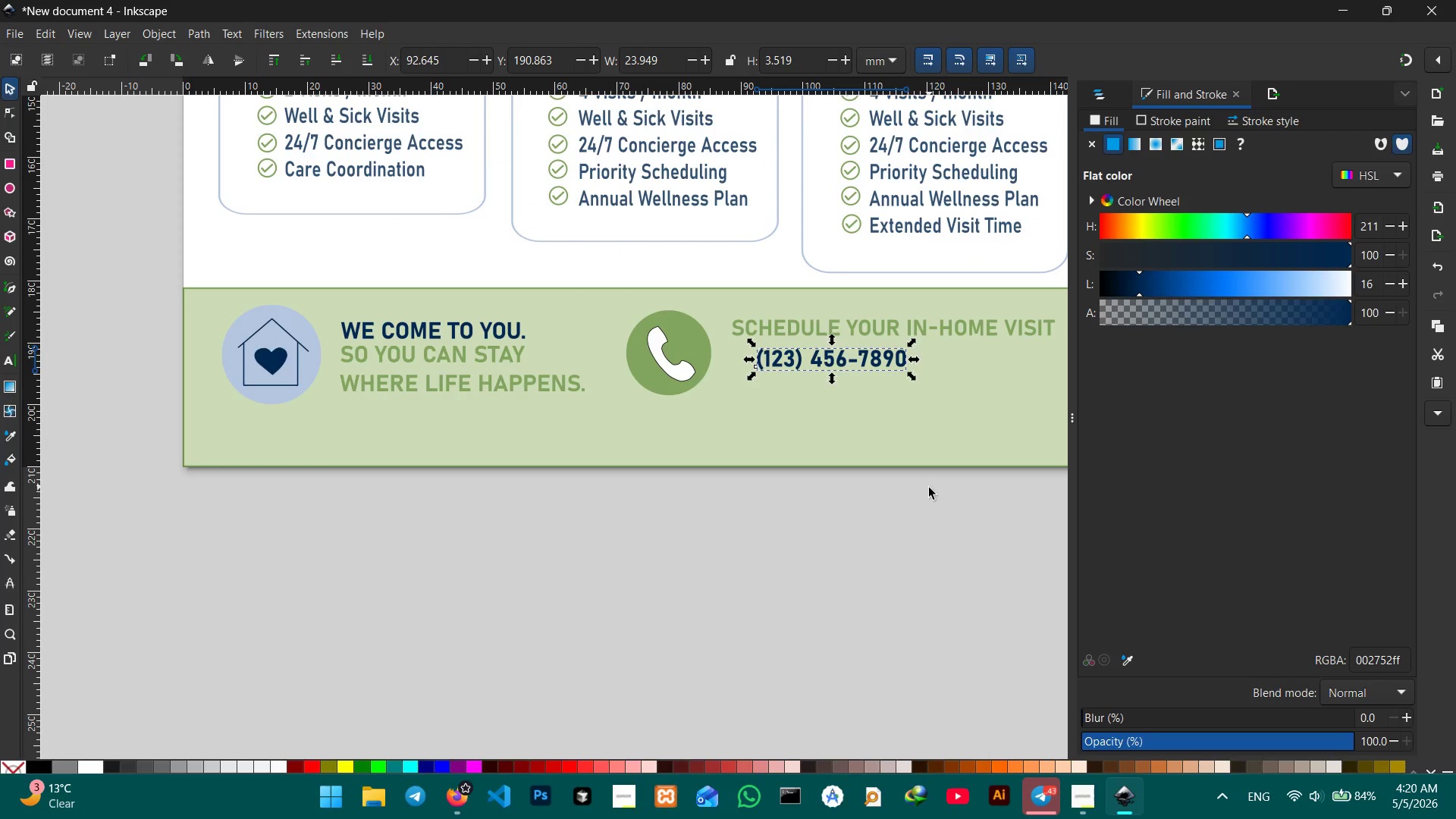 
hold_key(key=Space, duration=0.7)
 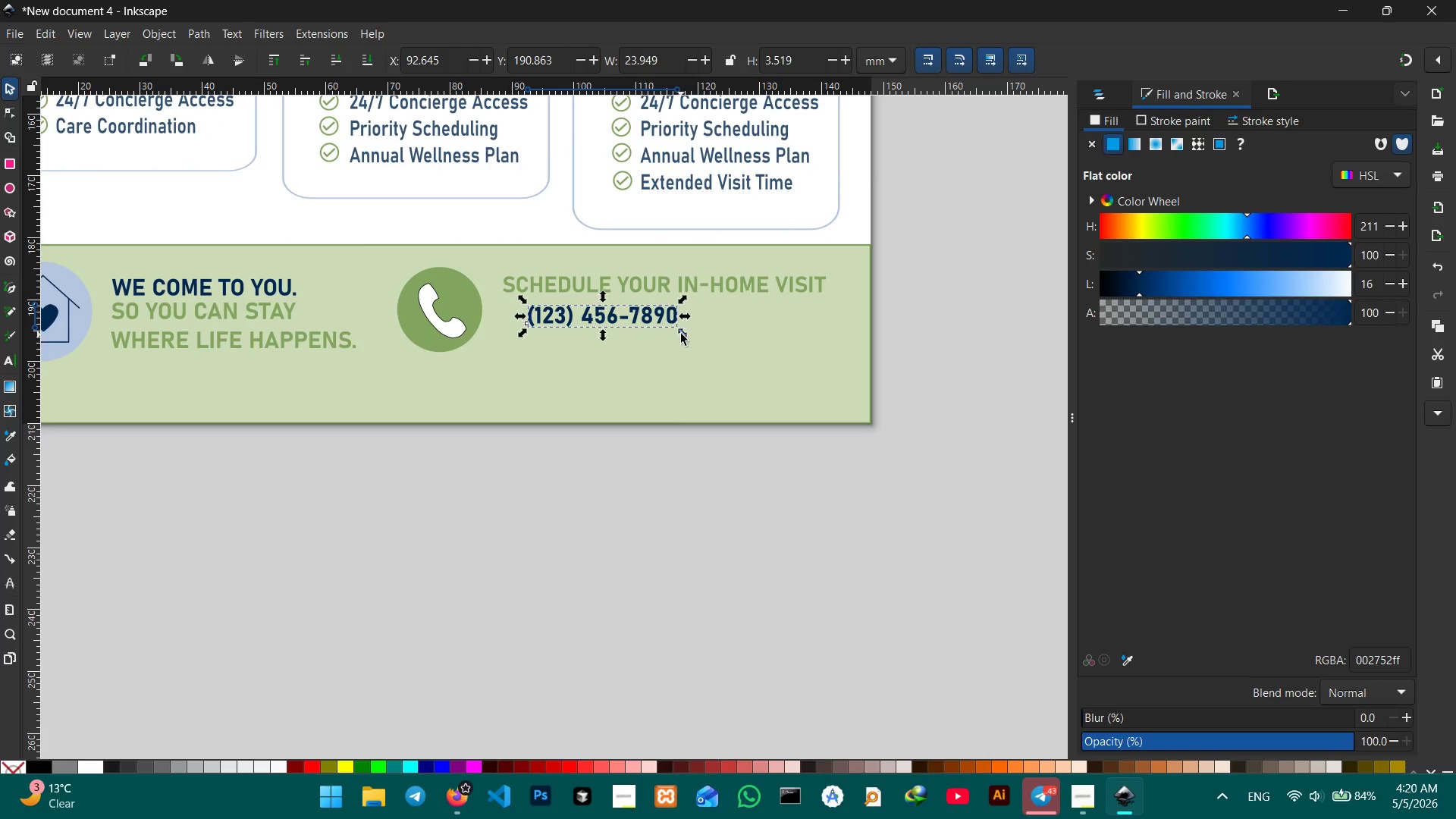 
left_click_drag(start_coordinate=[929, 504], to_coordinate=[701, 462])
 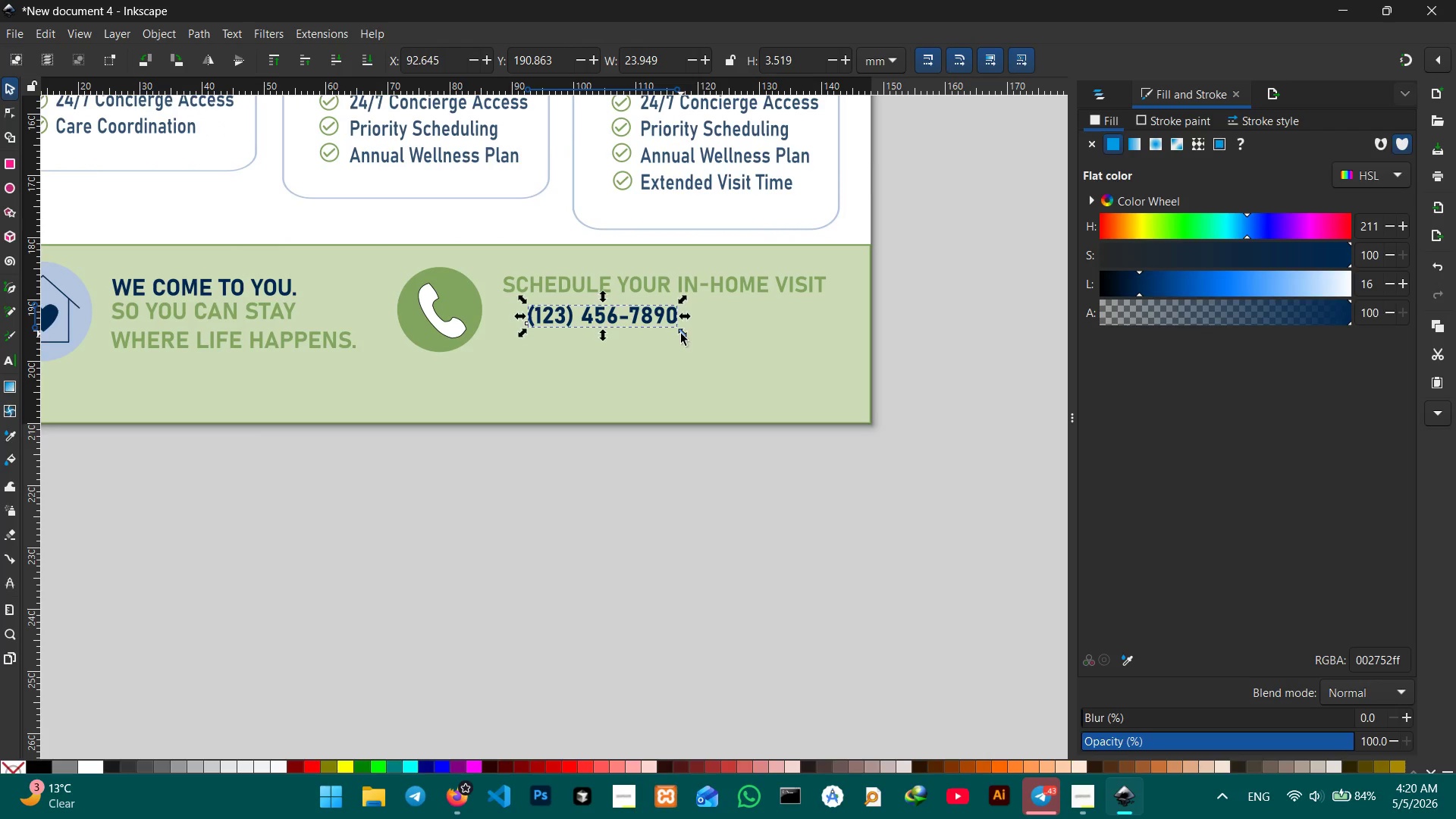 
left_click_drag(start_coordinate=[681, 334], to_coordinate=[776, 356])
 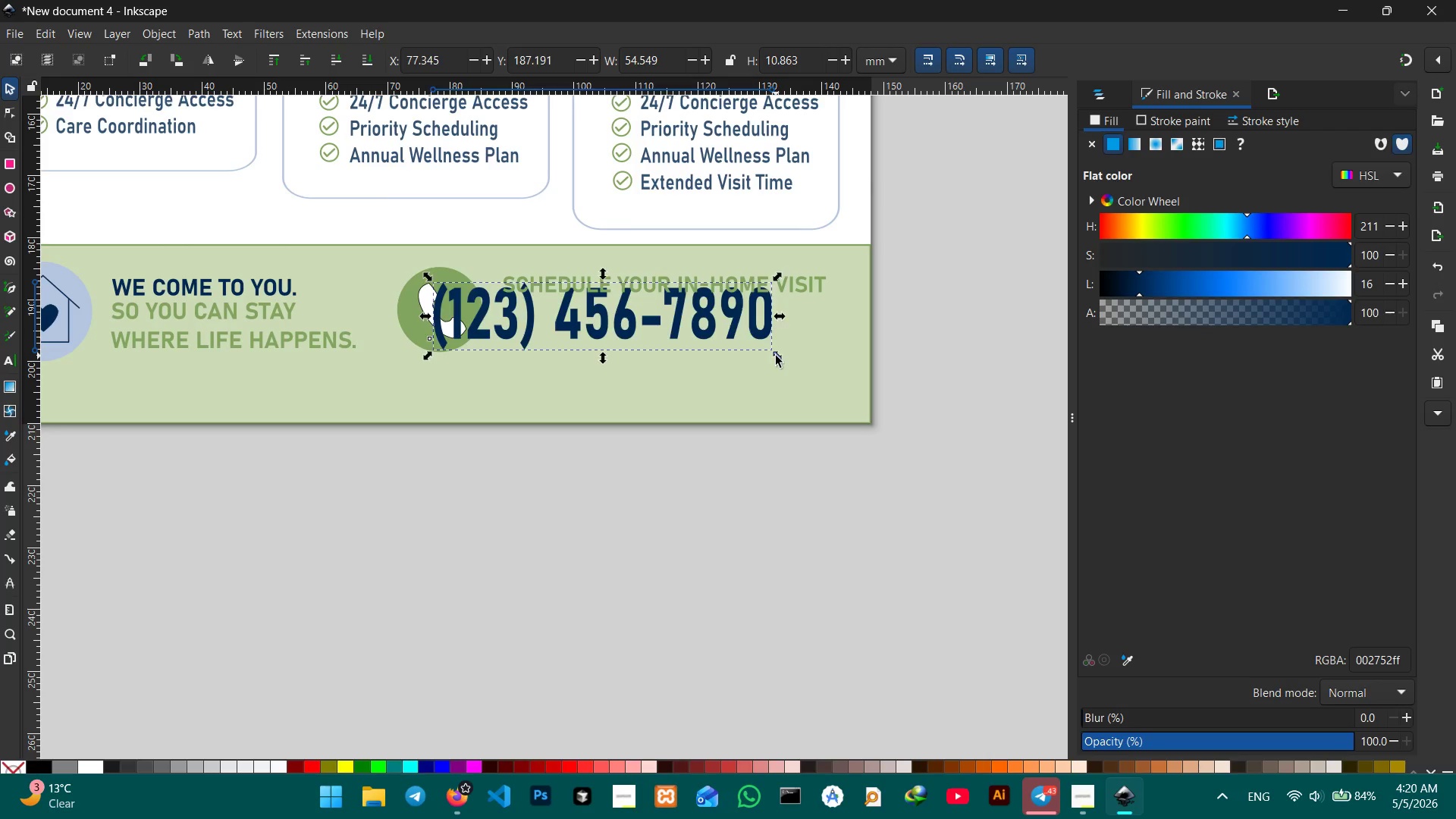 
hold_key(key=ShiftLeft, duration=1.69)
 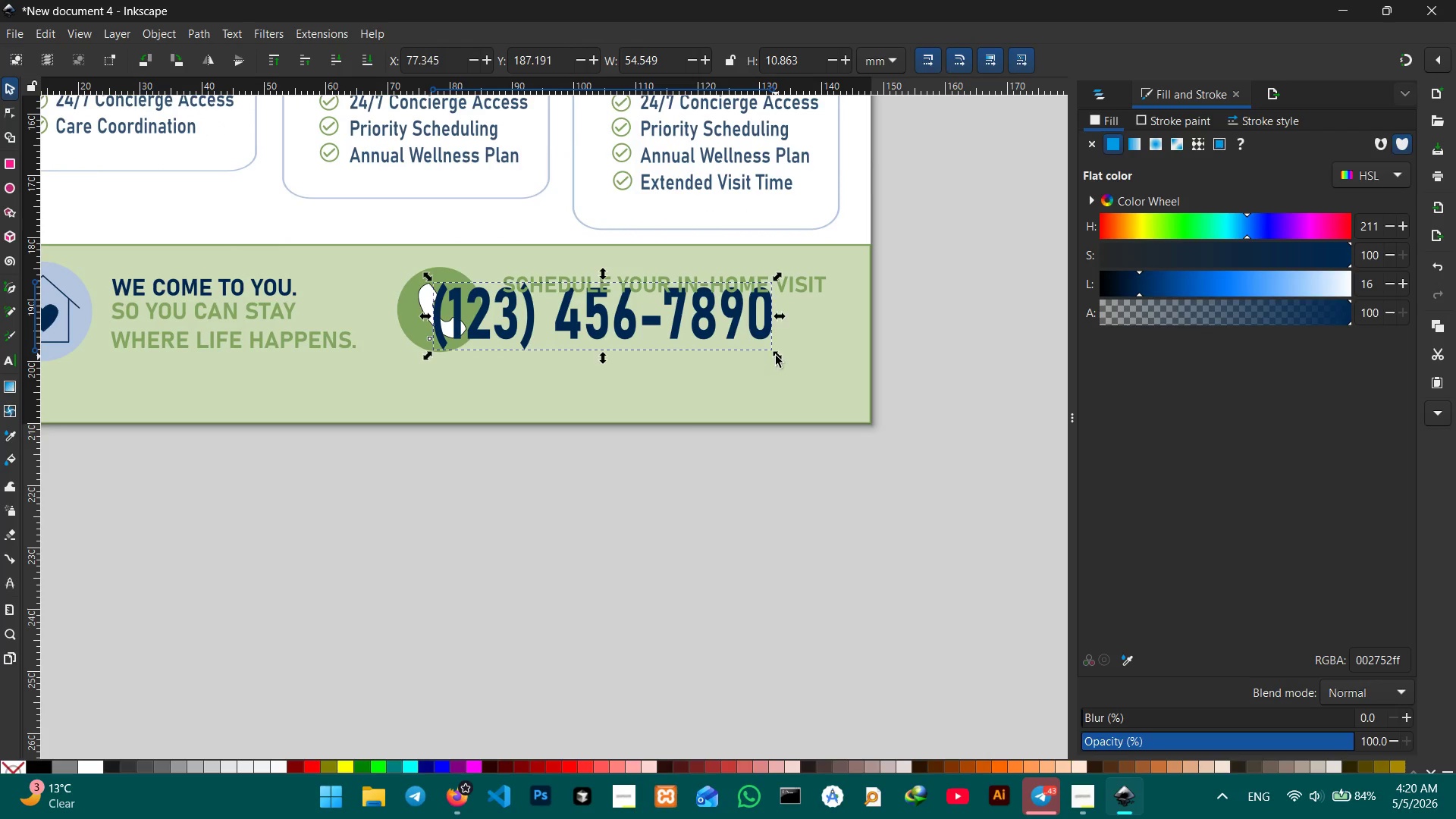 
key(Control+Z)
 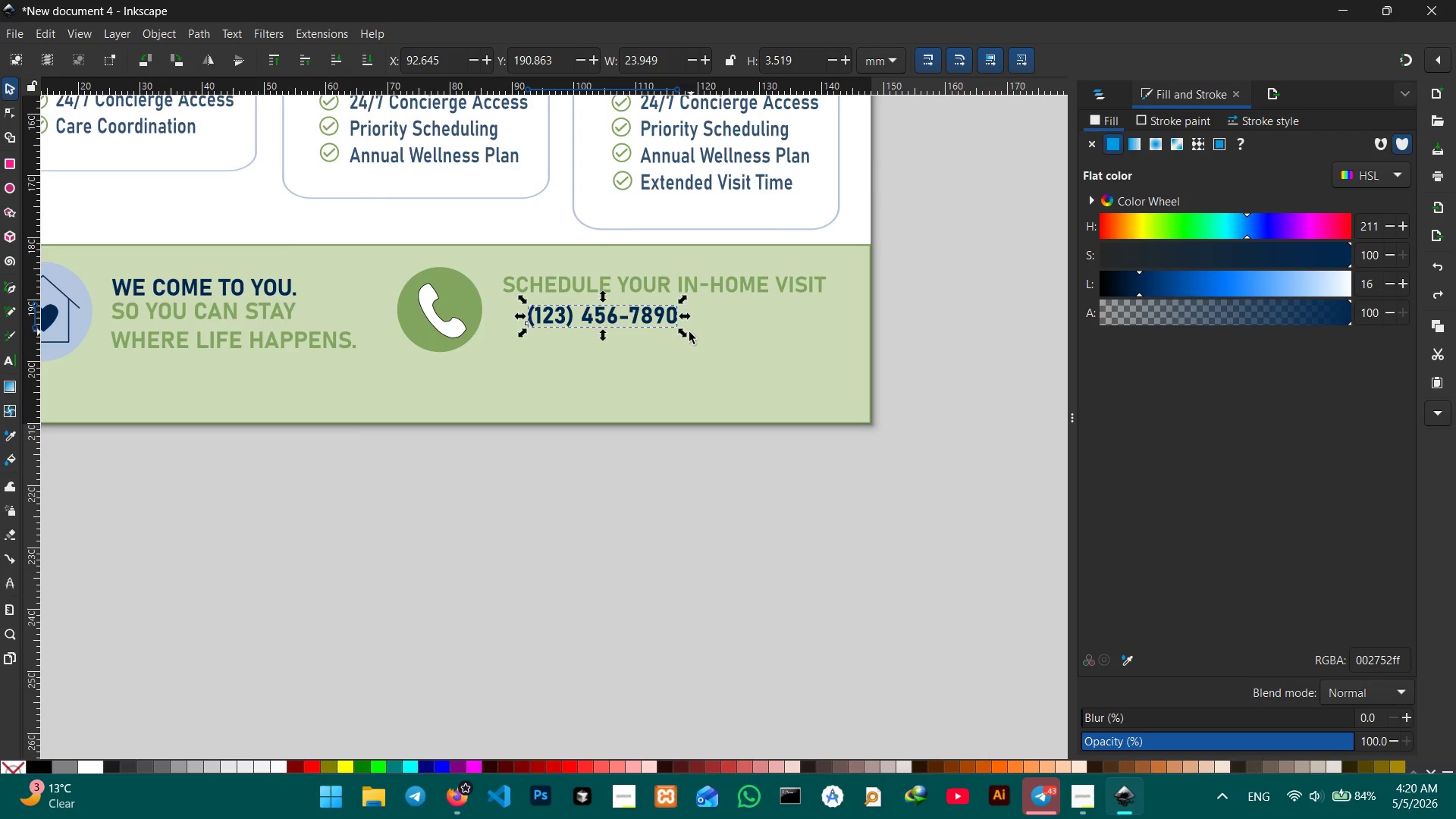 
left_click_drag(start_coordinate=[686, 334], to_coordinate=[808, 391])
 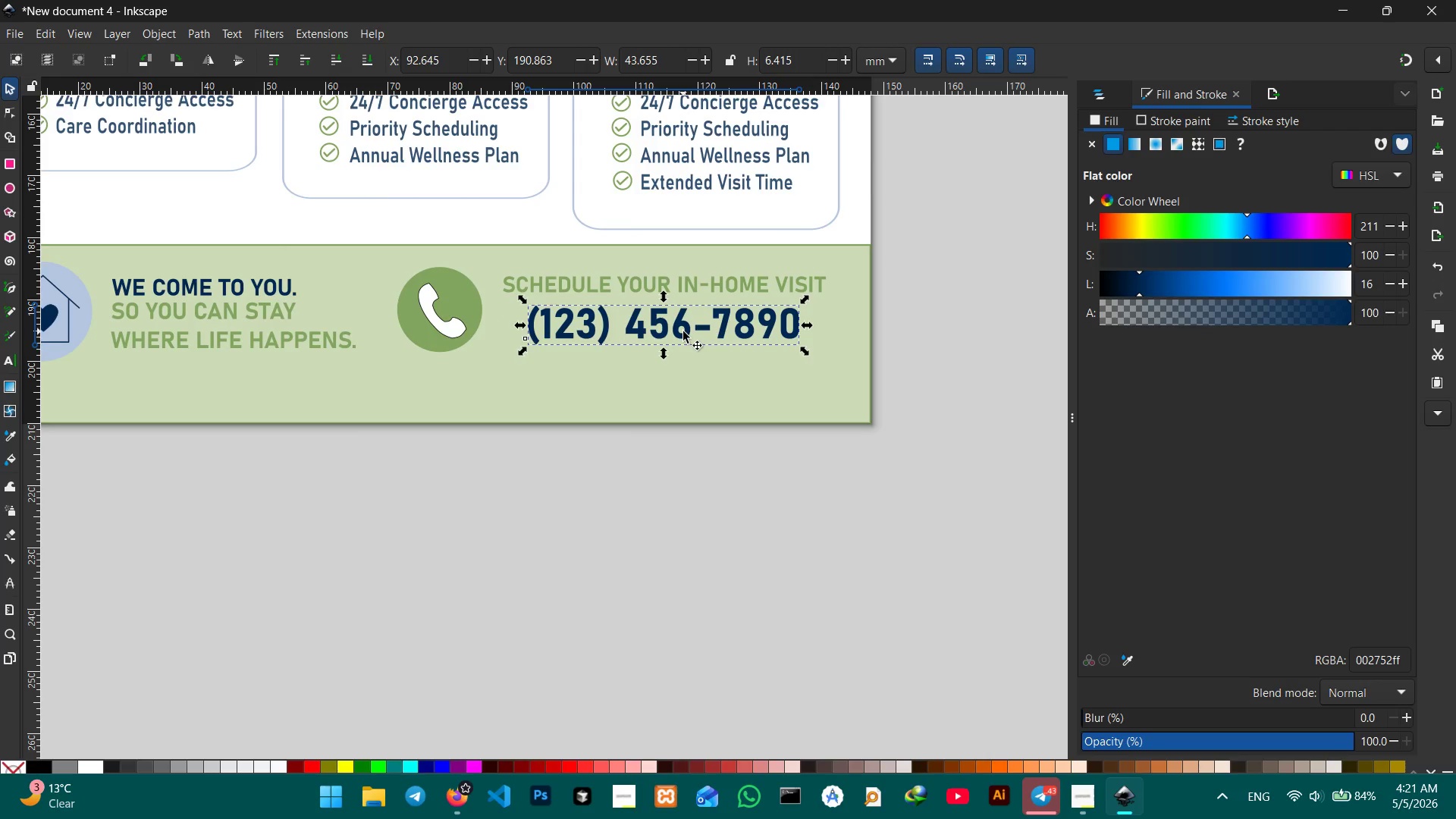 
left_click_drag(start_coordinate=[683, 331], to_coordinate=[674, 324])
 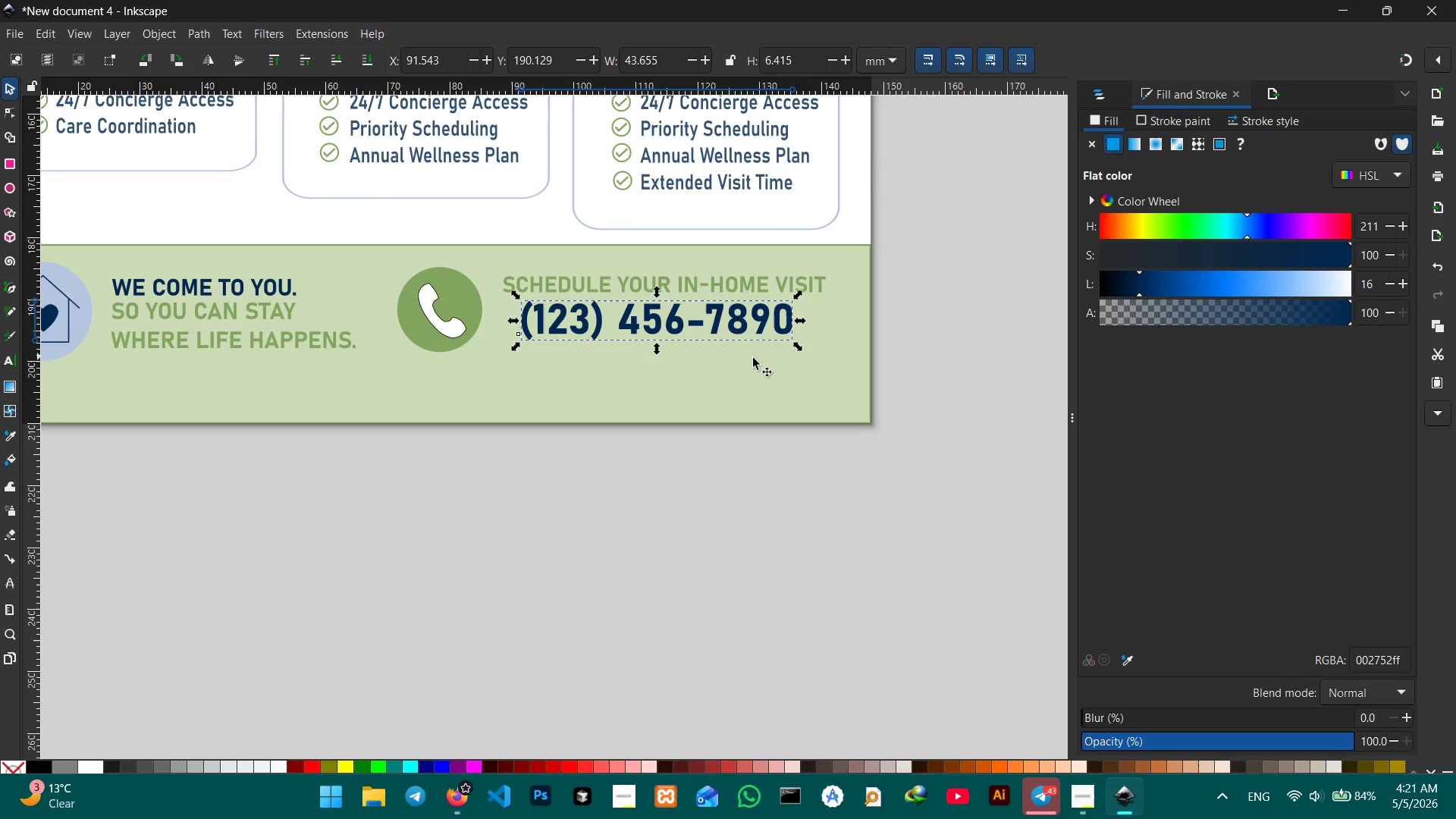 
hold_key(key=ControlLeft, duration=2.22)
 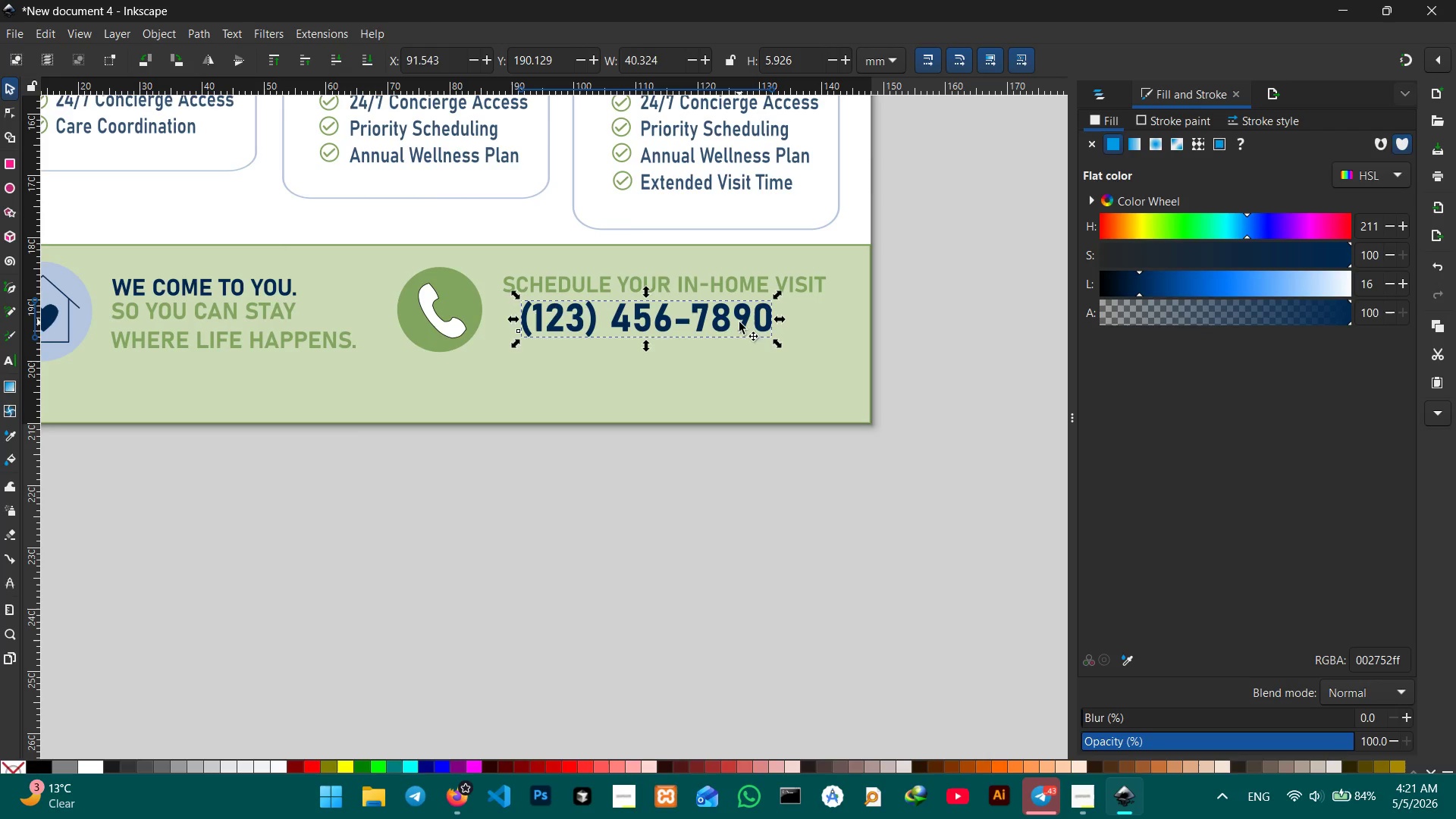 
left_click_drag(start_coordinate=[741, 322], to_coordinate=[755, 322])
 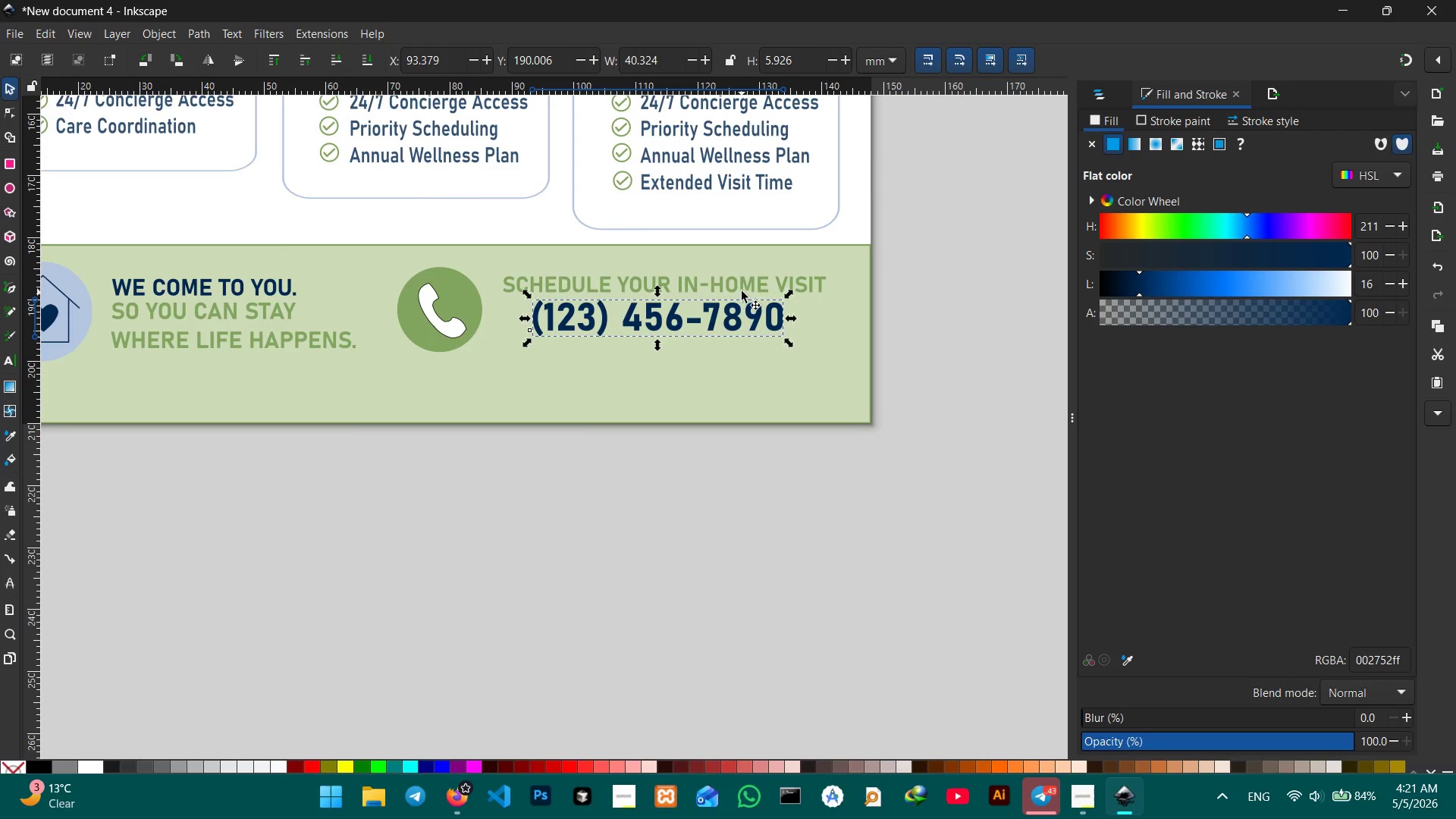 
left_click_drag(start_coordinate=[742, 290], to_coordinate=[742, 280])
 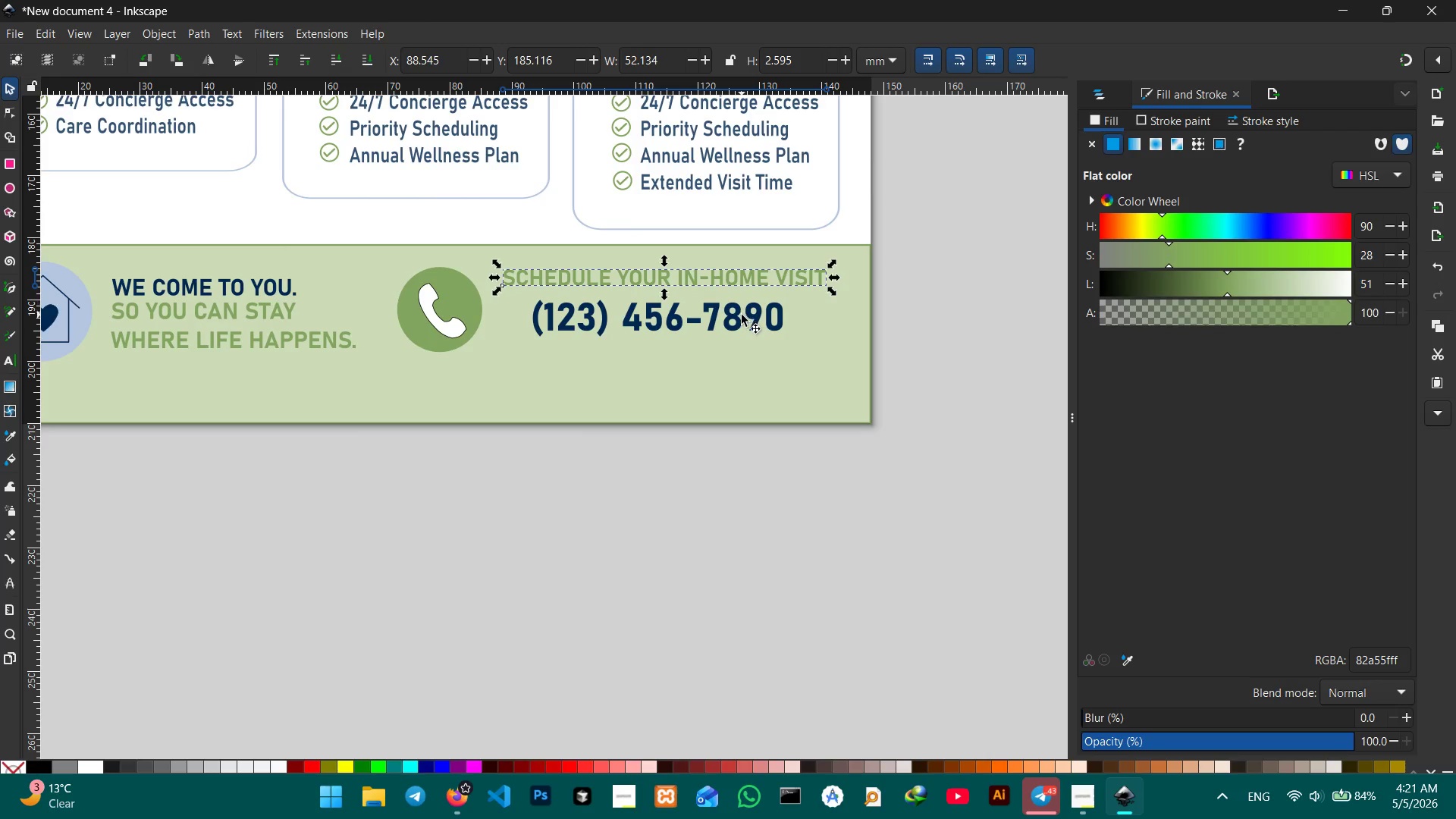 
left_click_drag(start_coordinate=[742, 315], to_coordinate=[742, 306])
 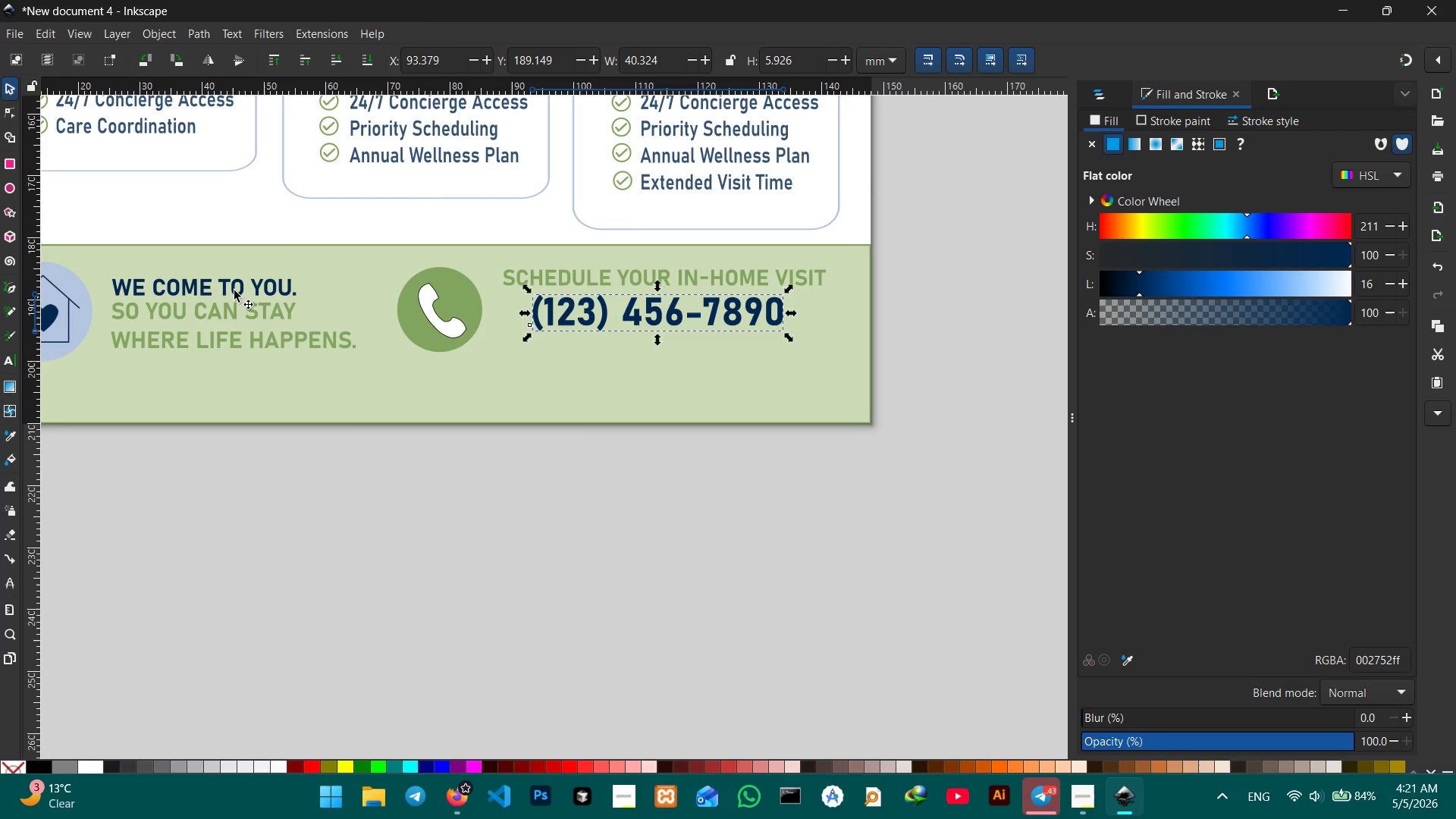 
left_click([233, 285])
 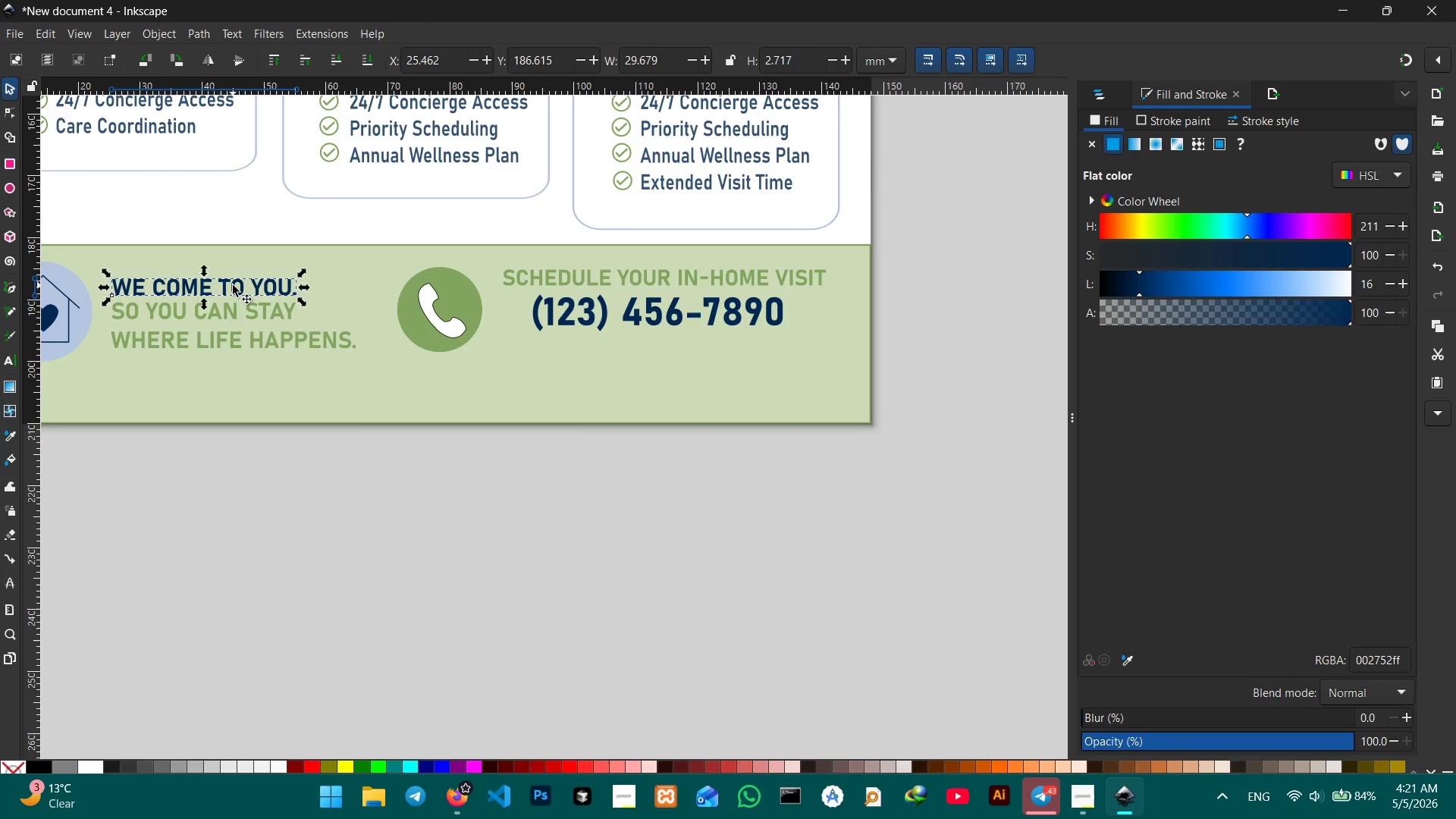 
key(Control+C)
 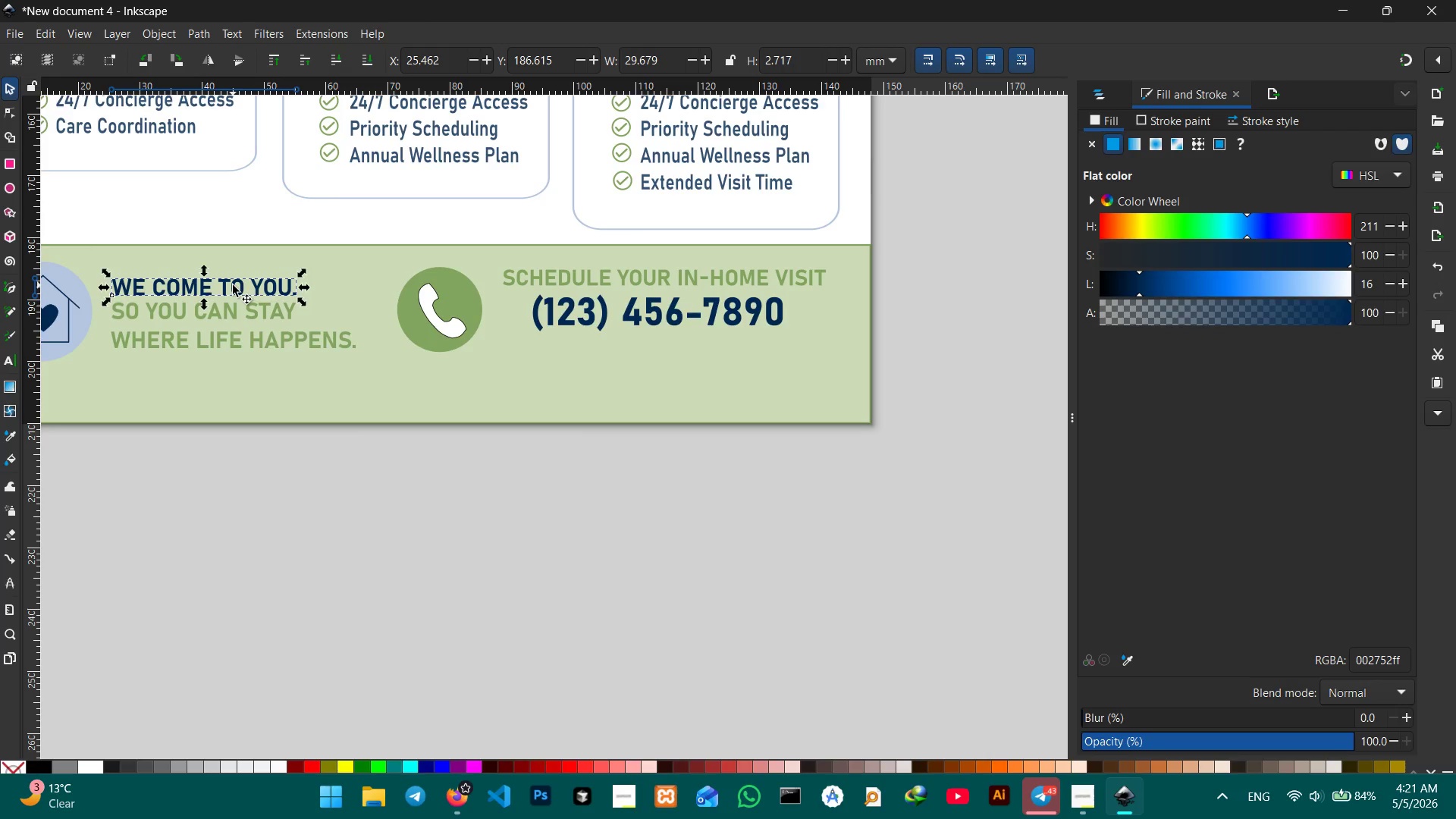 
key(Control+V)
 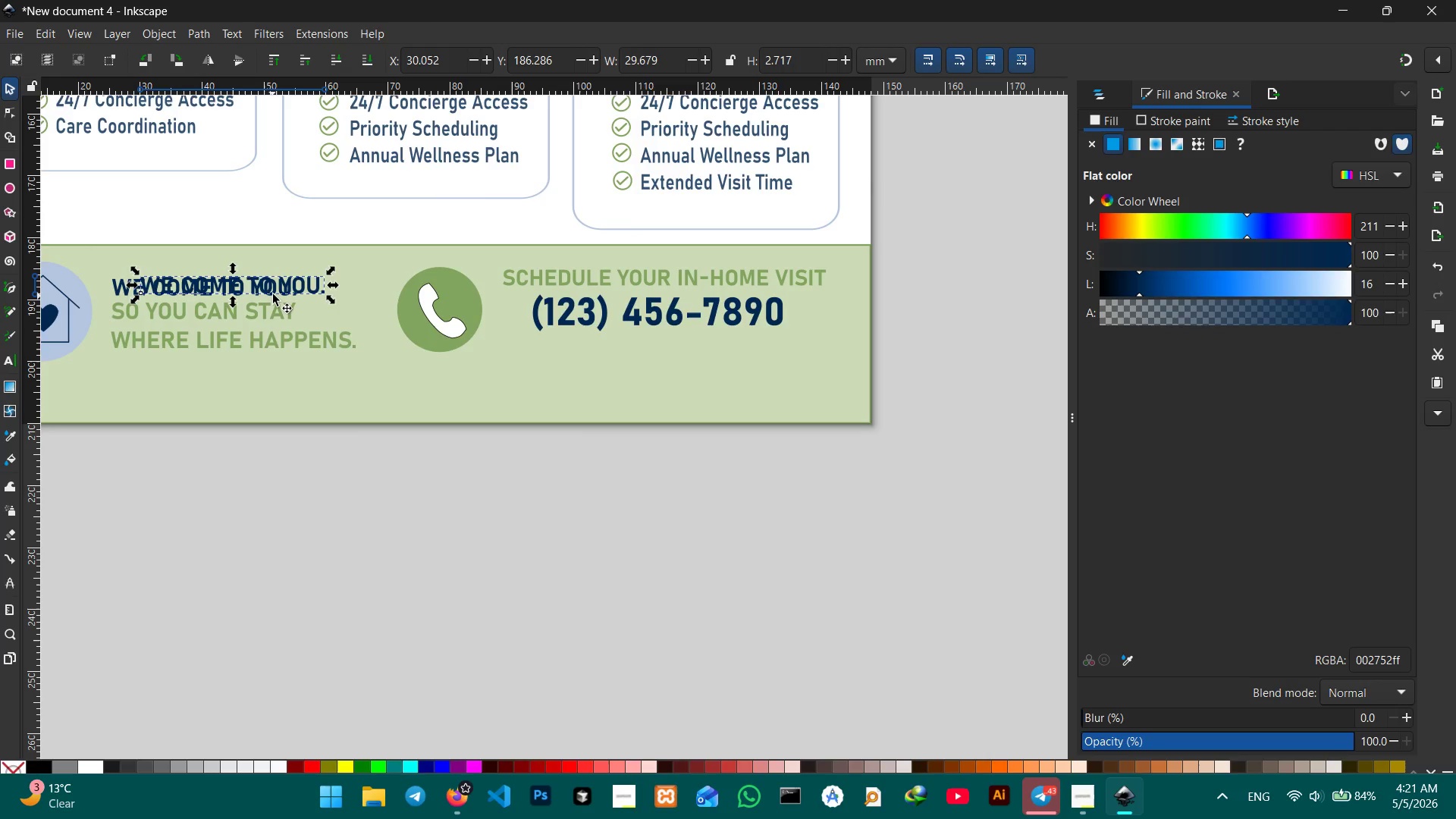 
left_click_drag(start_coordinate=[273, 294], to_coordinate=[696, 350])
 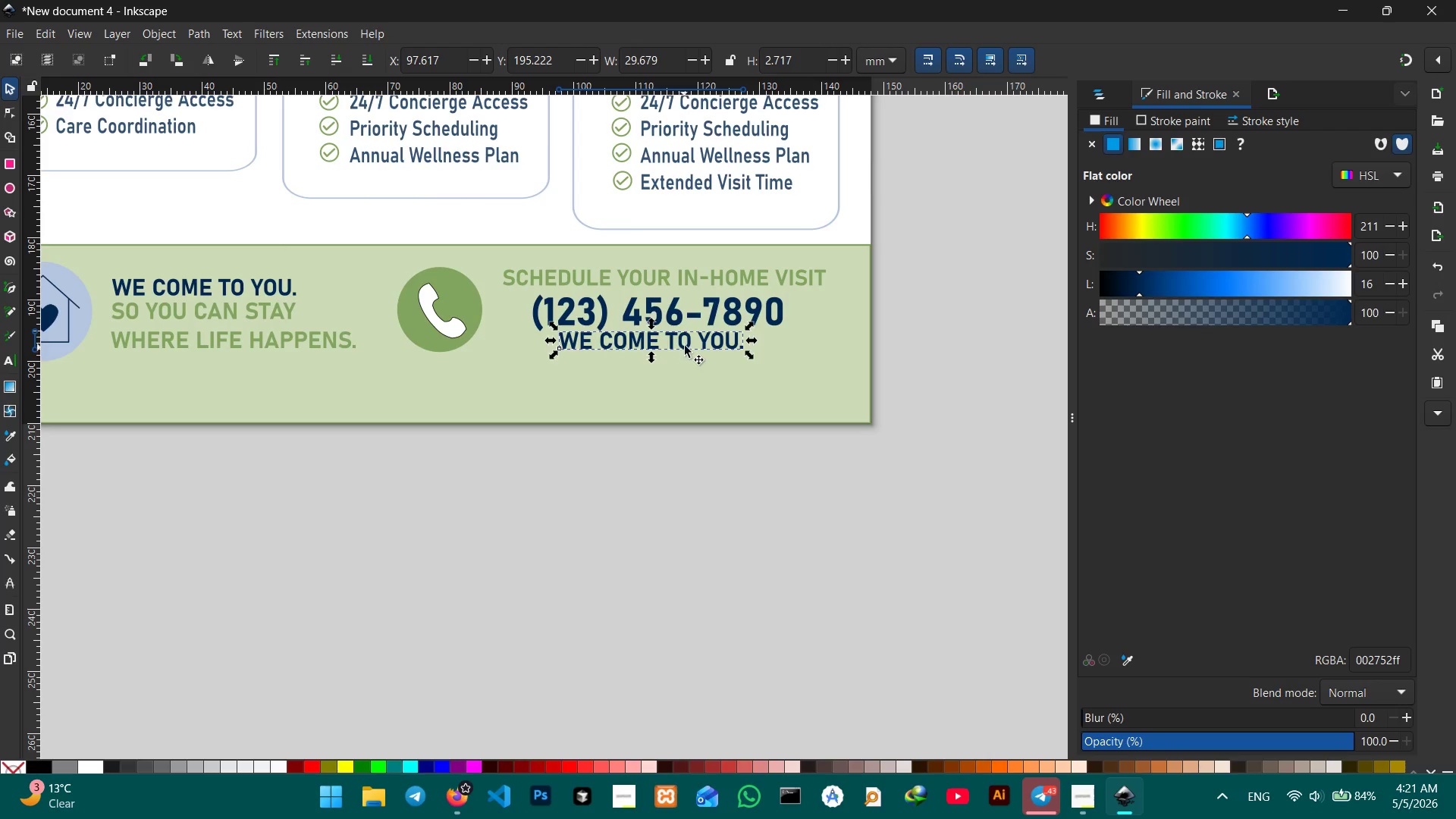 
left_click_drag(start_coordinate=[685, 345], to_coordinate=[686, 350])
 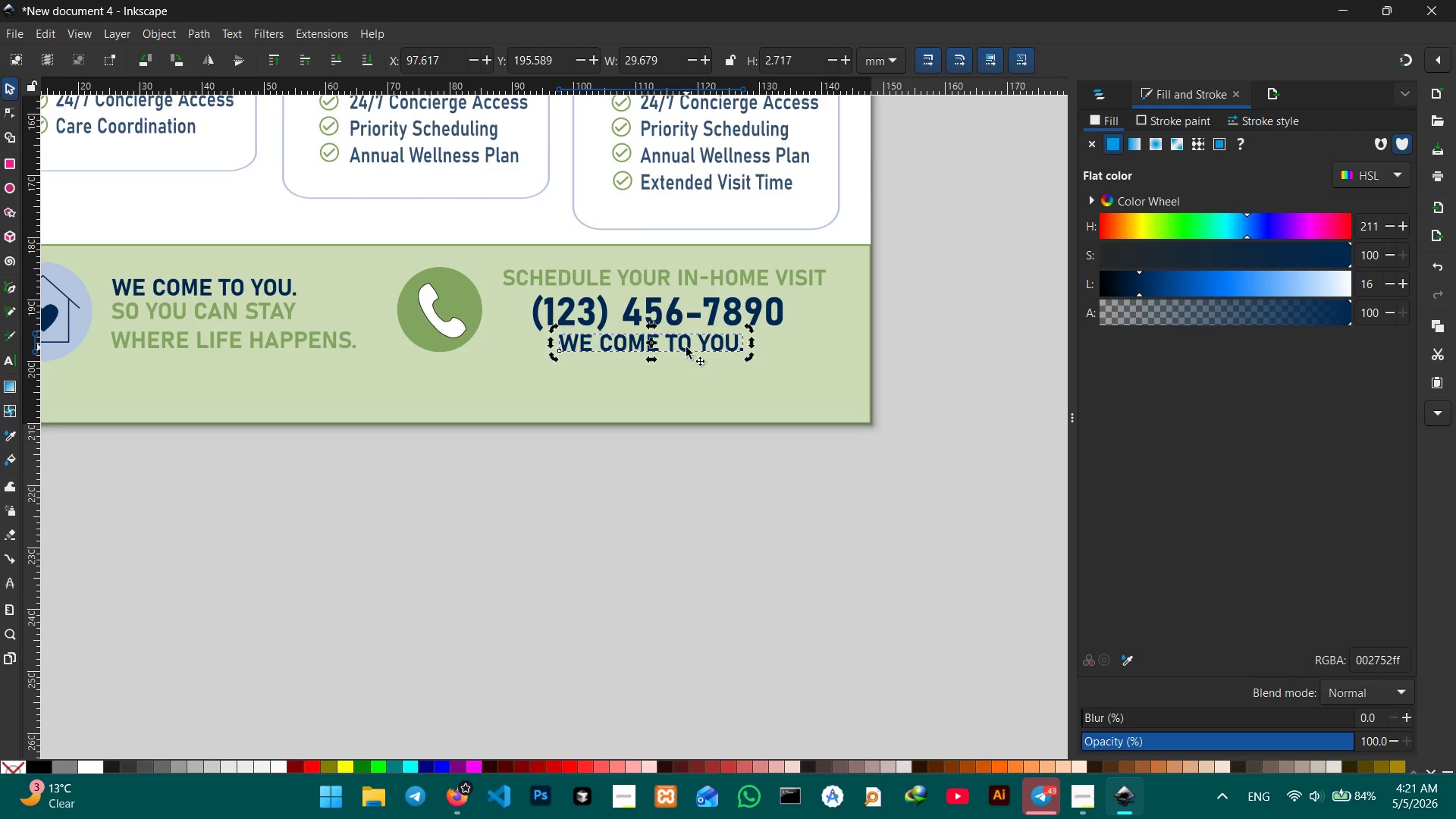 
double_click([686, 347])
 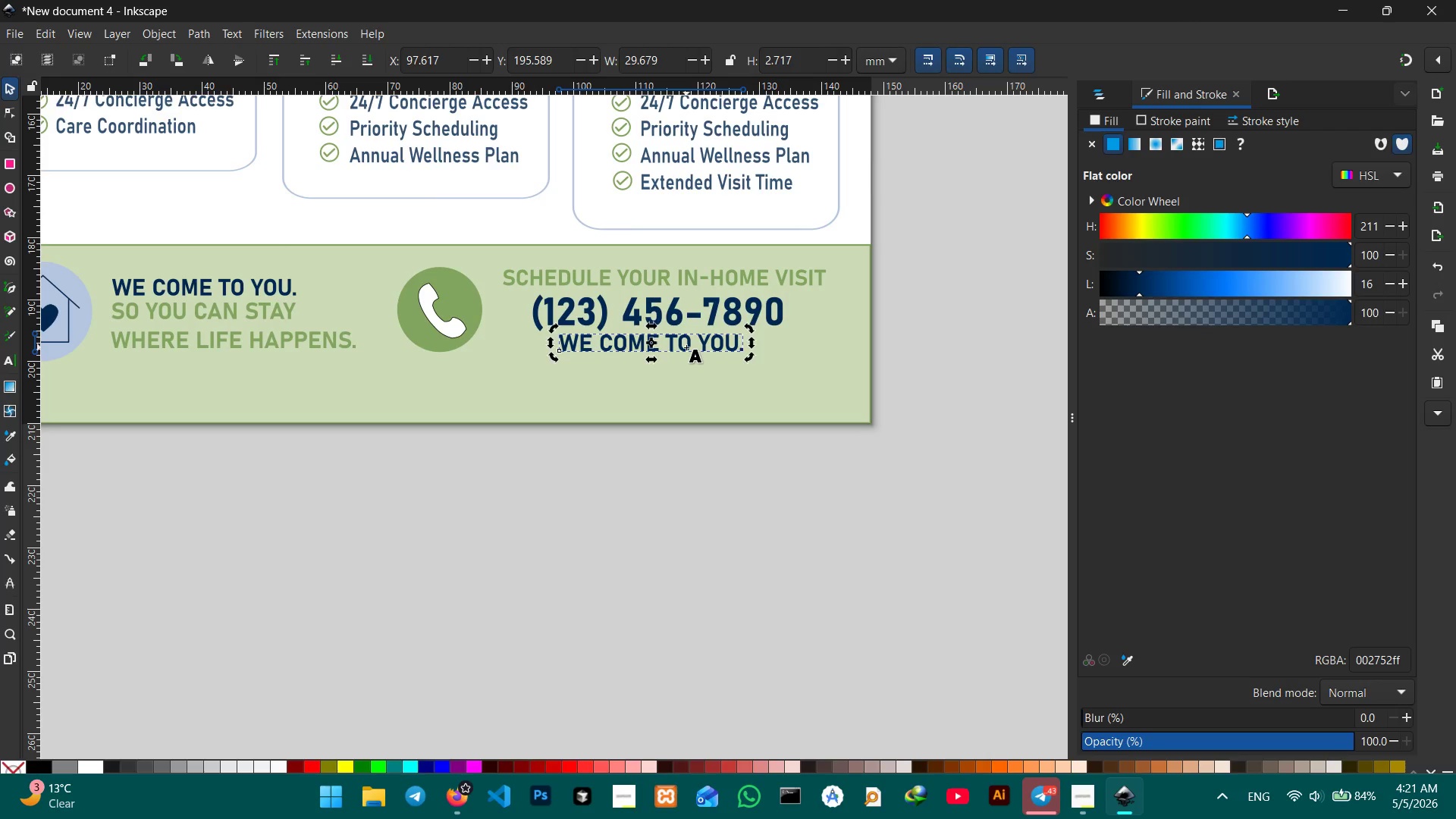 
triple_click([686, 347])
 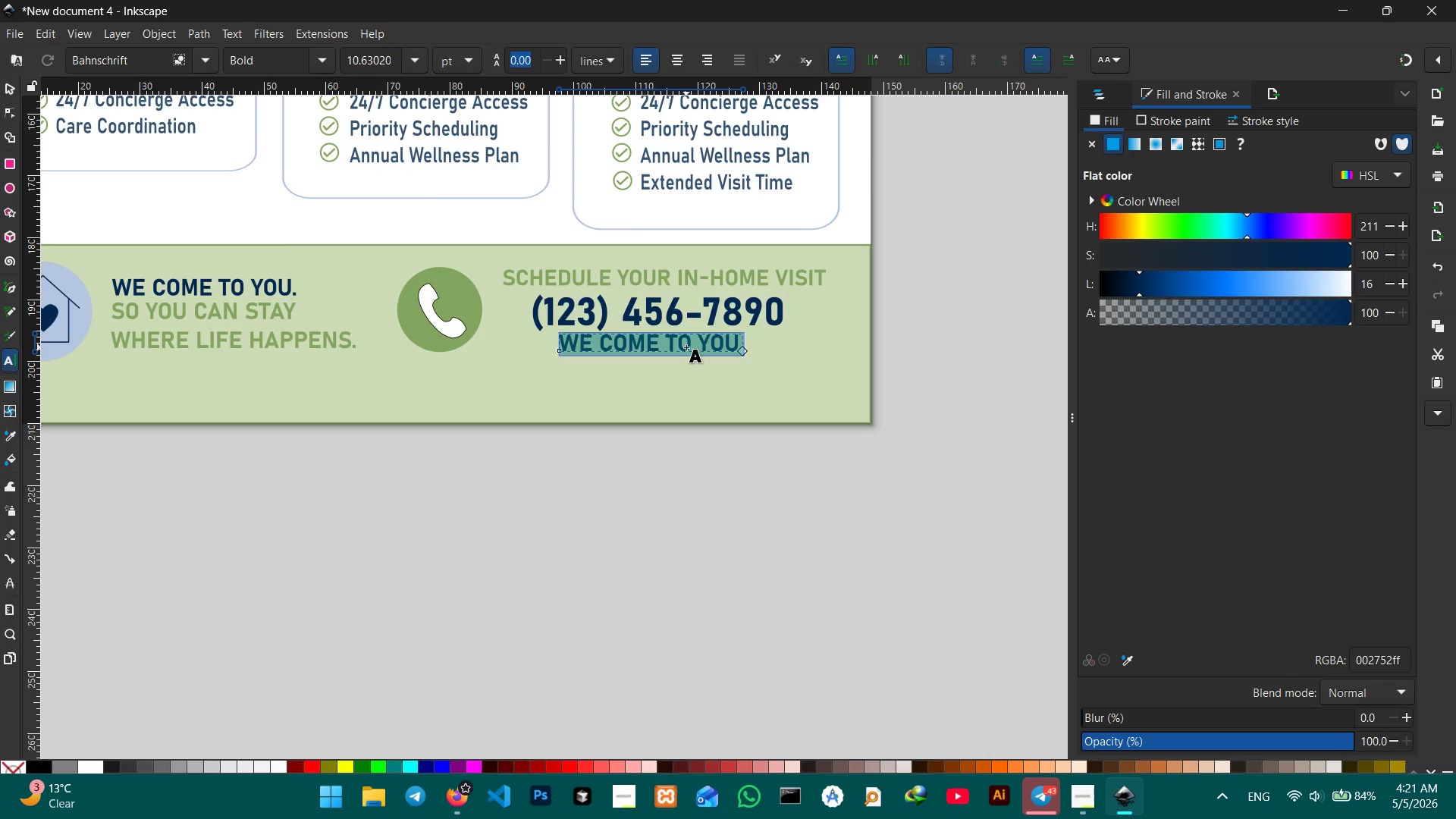 
type(vanguardpediatrics.com)
 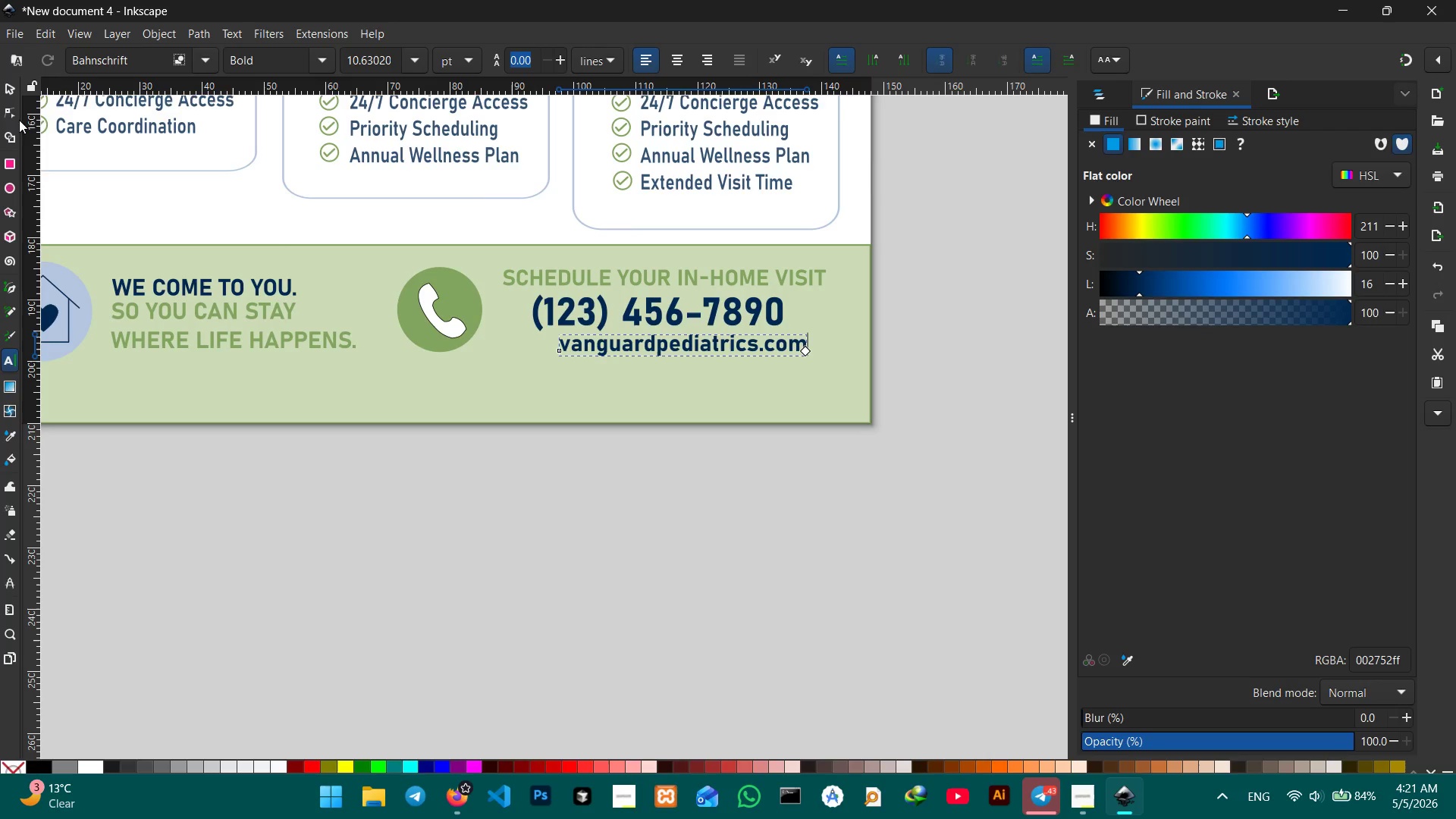 
left_click([8, 83])
 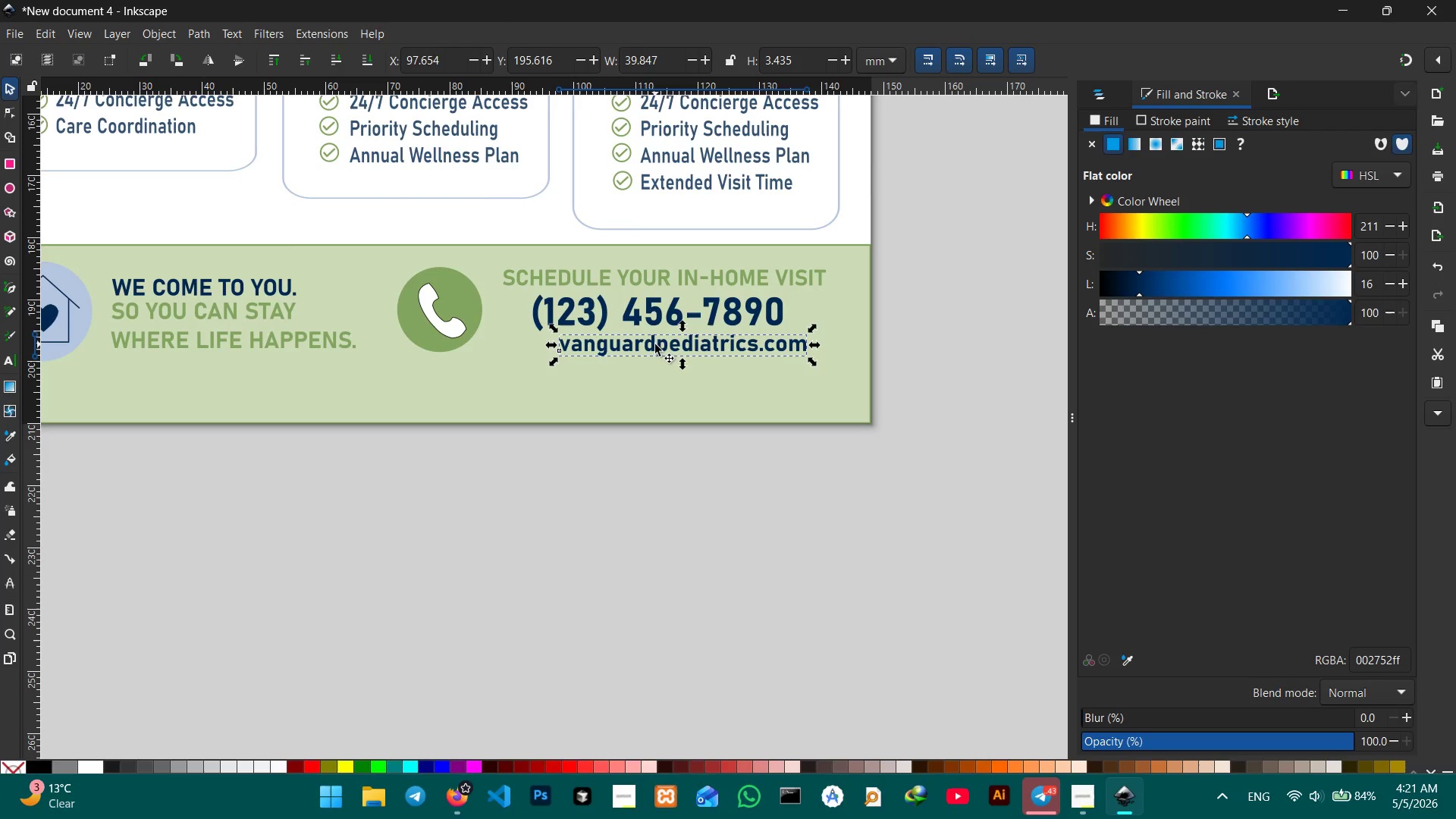 
left_click_drag(start_coordinate=[658, 352], to_coordinate=[629, 350])
 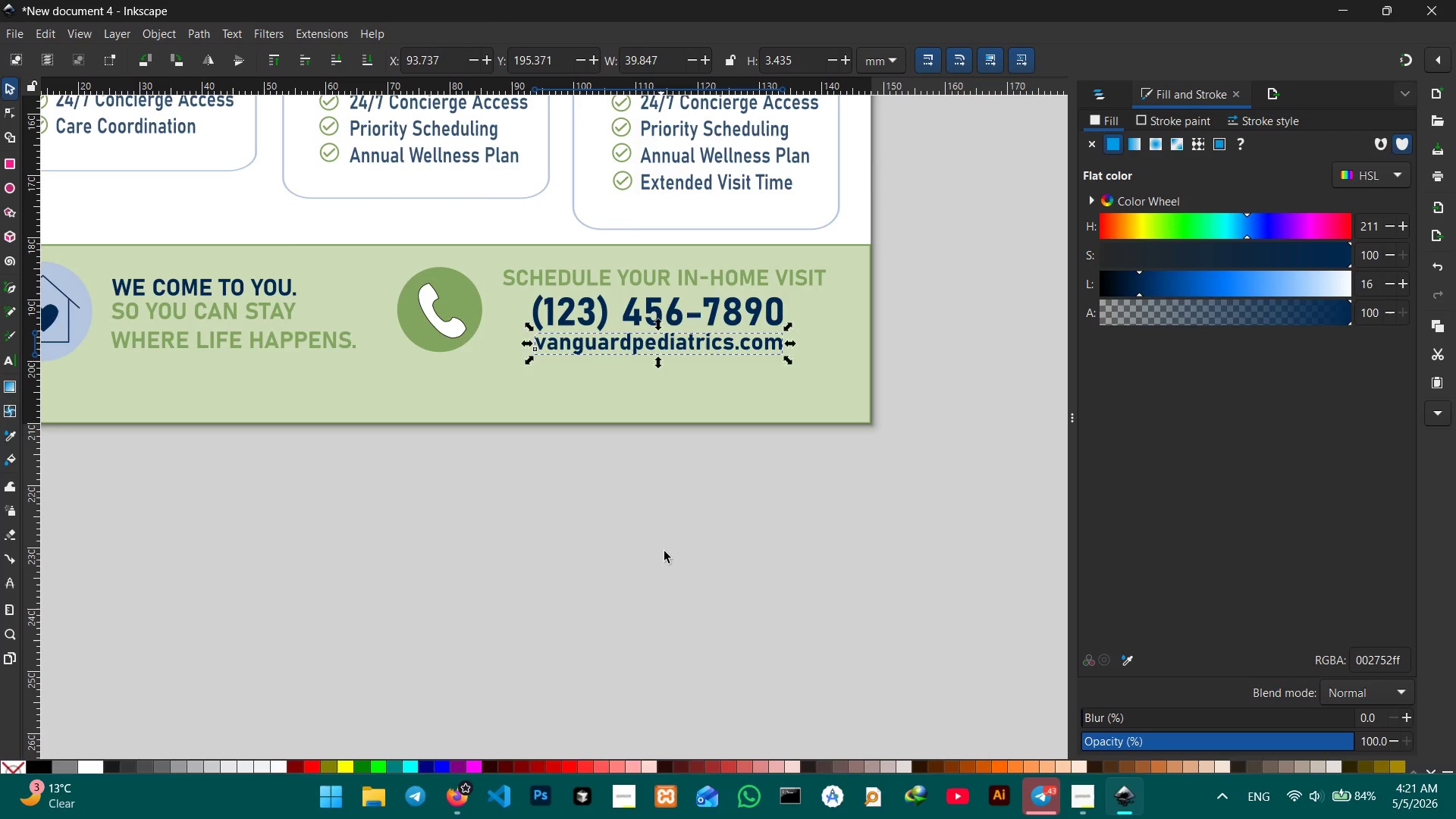 
left_click([665, 567])
 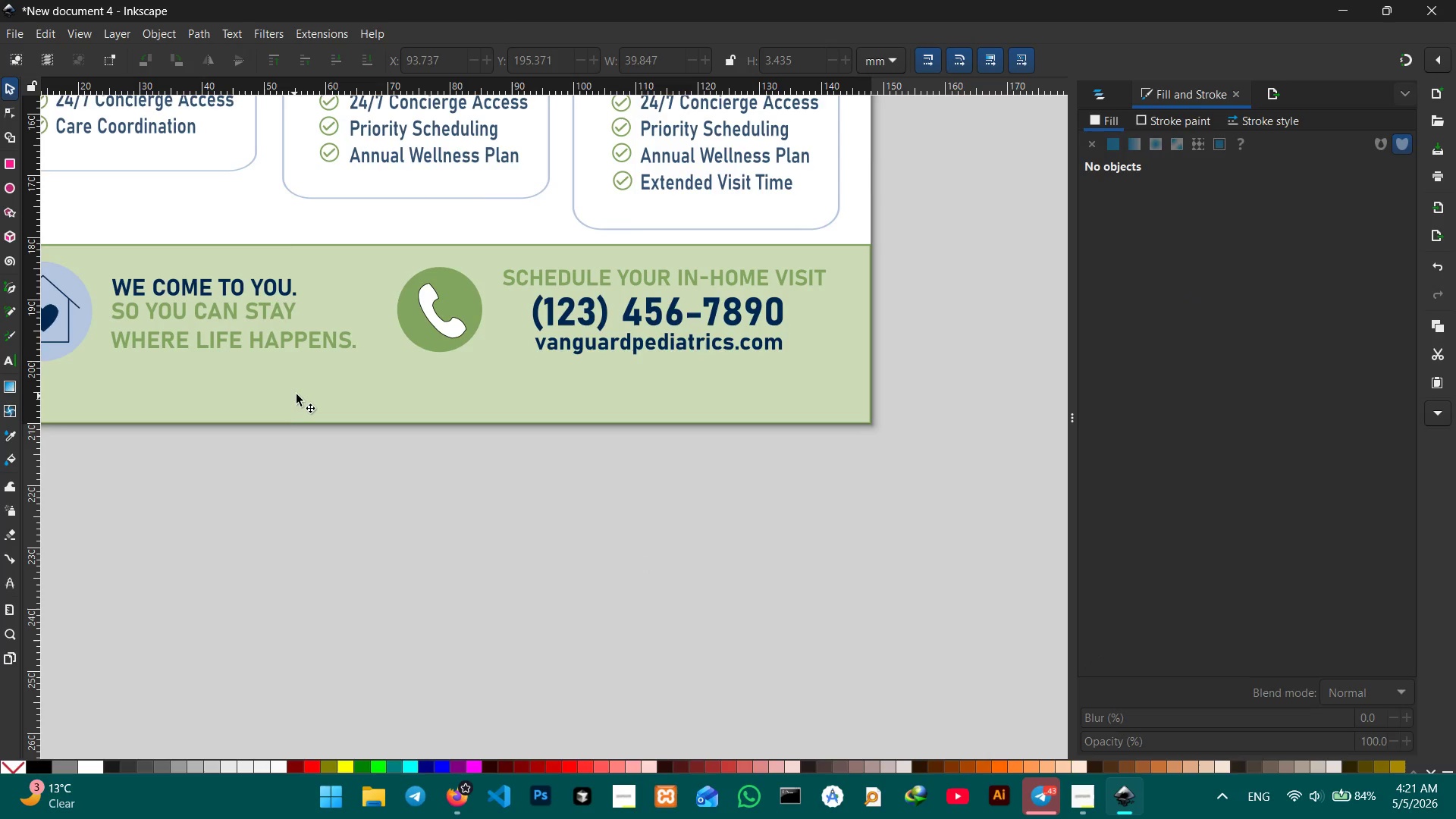 
left_click([444, 413])
 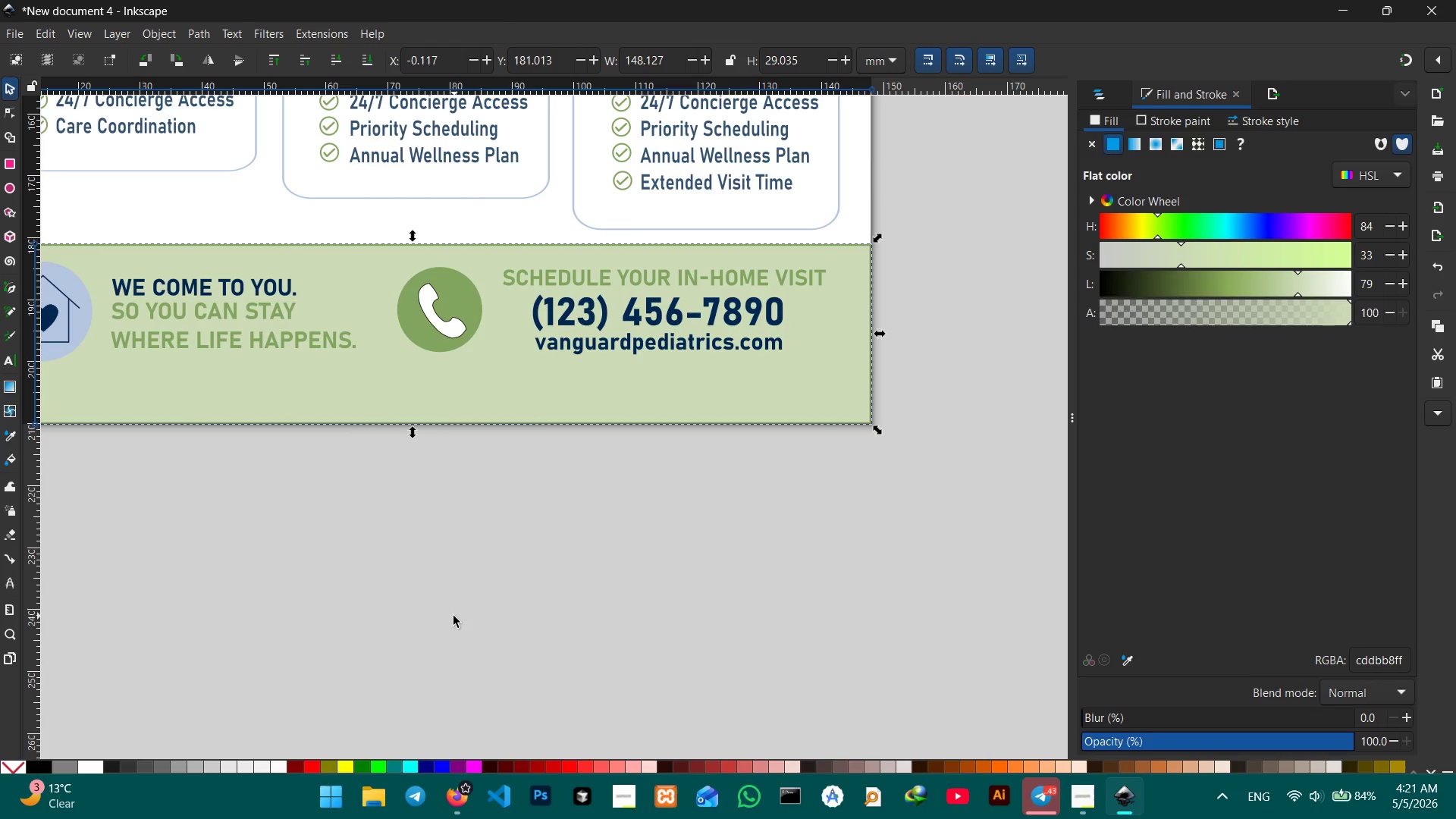 
hold_key(key=Space, duration=0.69)
 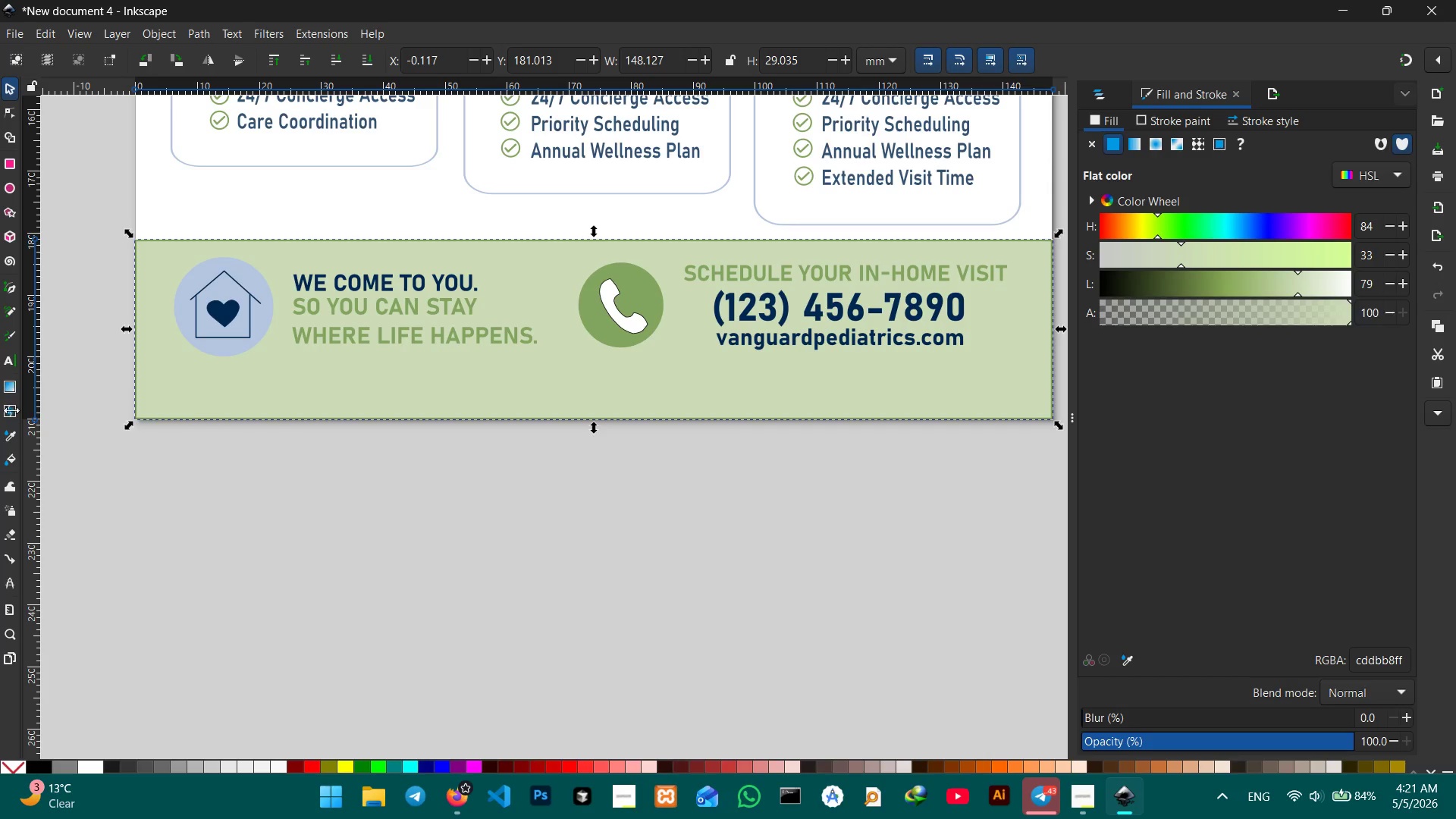 
left_click_drag(start_coordinate=[372, 620], to_coordinate=[551, 615])
 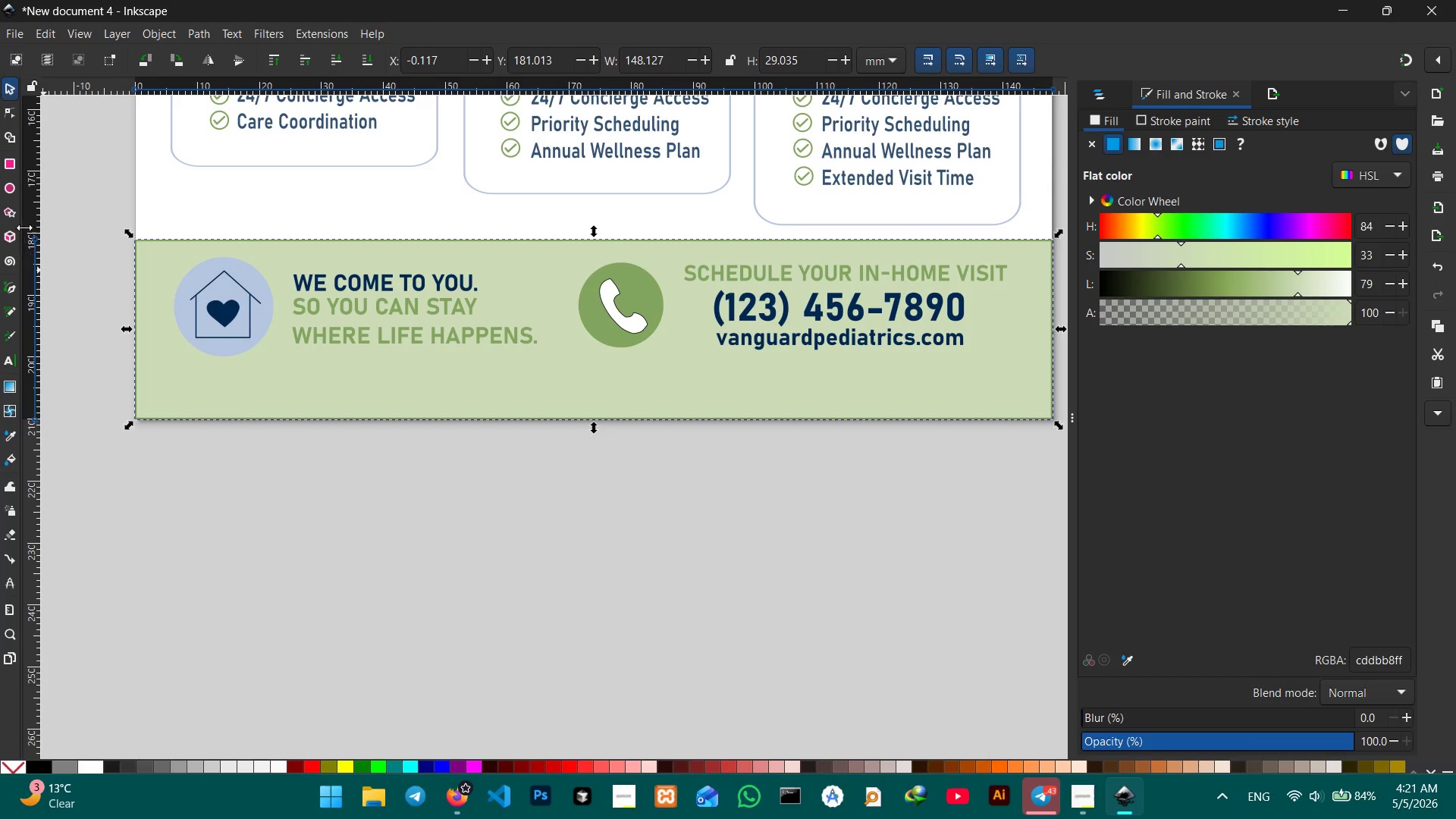 
left_click([11, 168])
 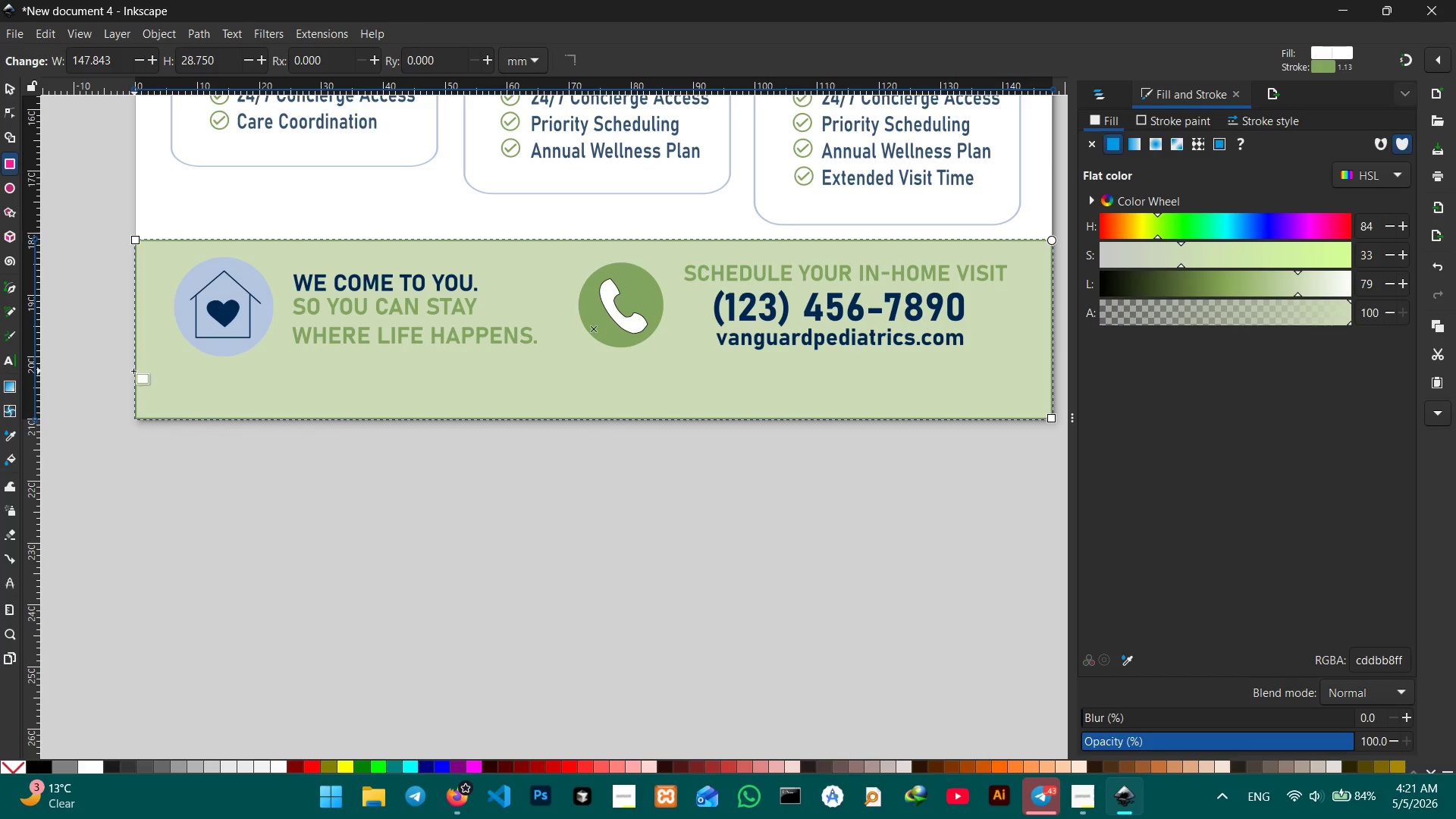 
left_click_drag(start_coordinate=[133, 367], to_coordinate=[1052, 465])
 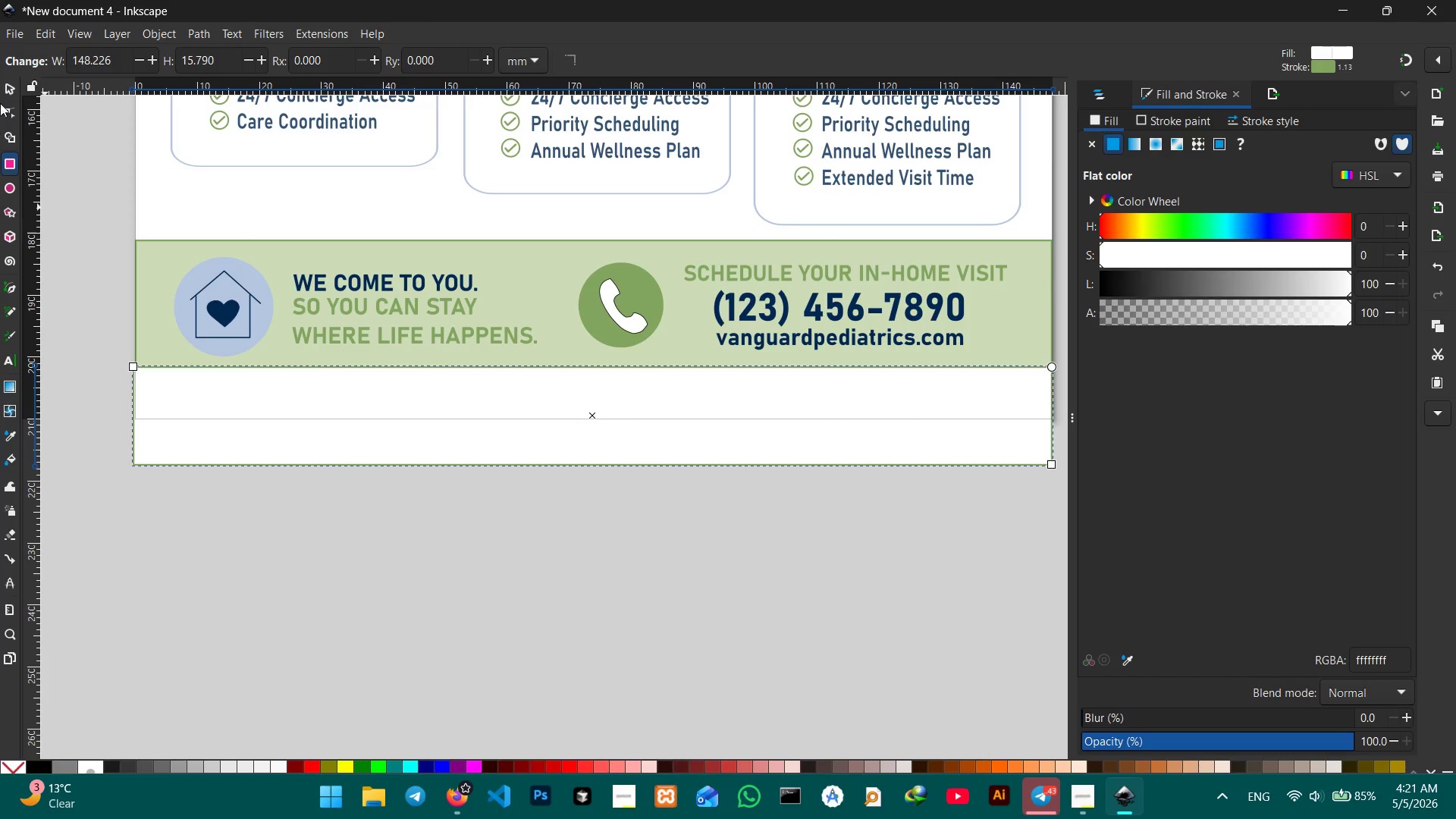 
left_click([7, 89])
 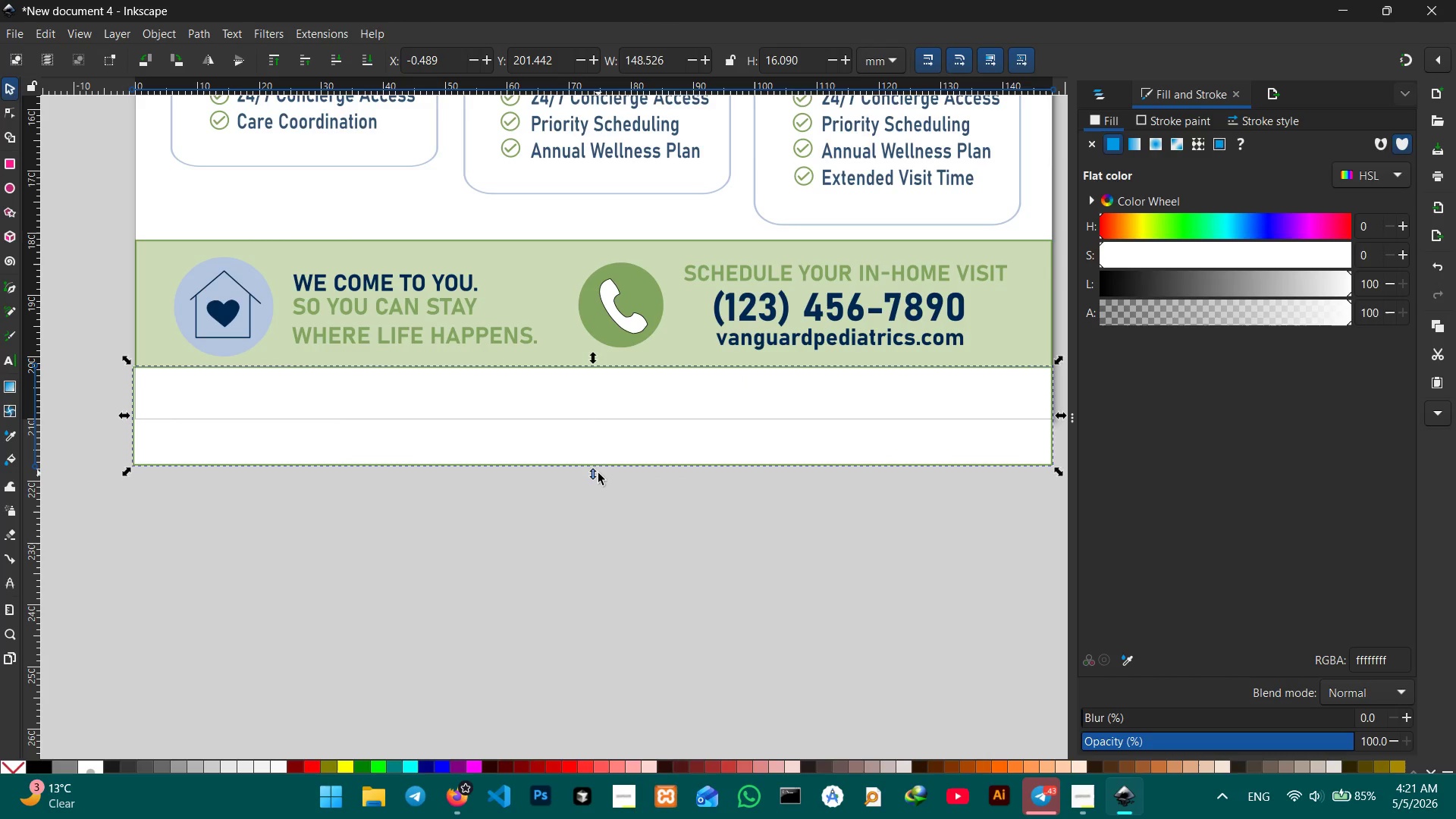 
left_click_drag(start_coordinate=[595, 475], to_coordinate=[598, 428])
 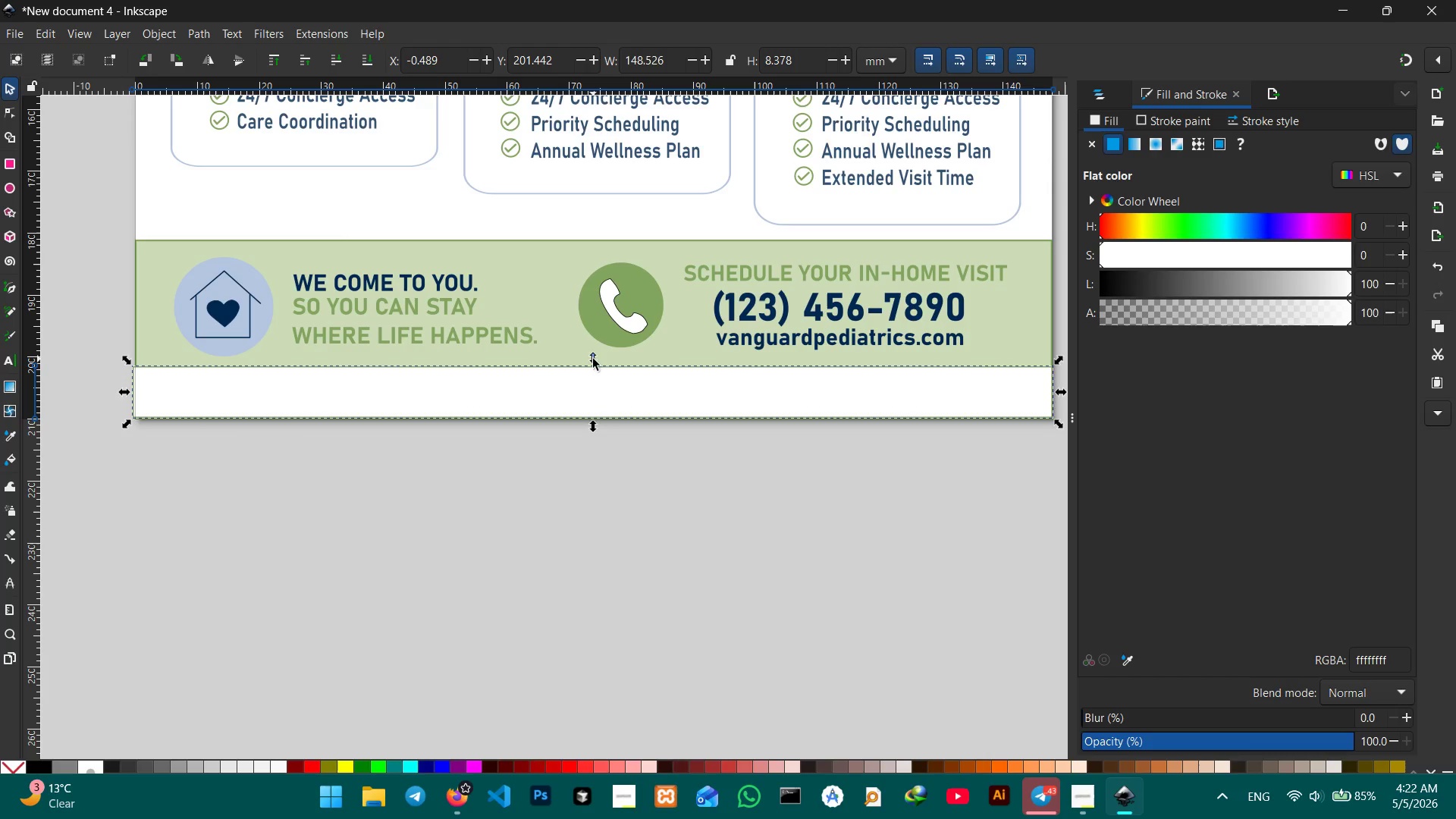 
left_click_drag(start_coordinate=[593, 358], to_coordinate=[593, 365])
 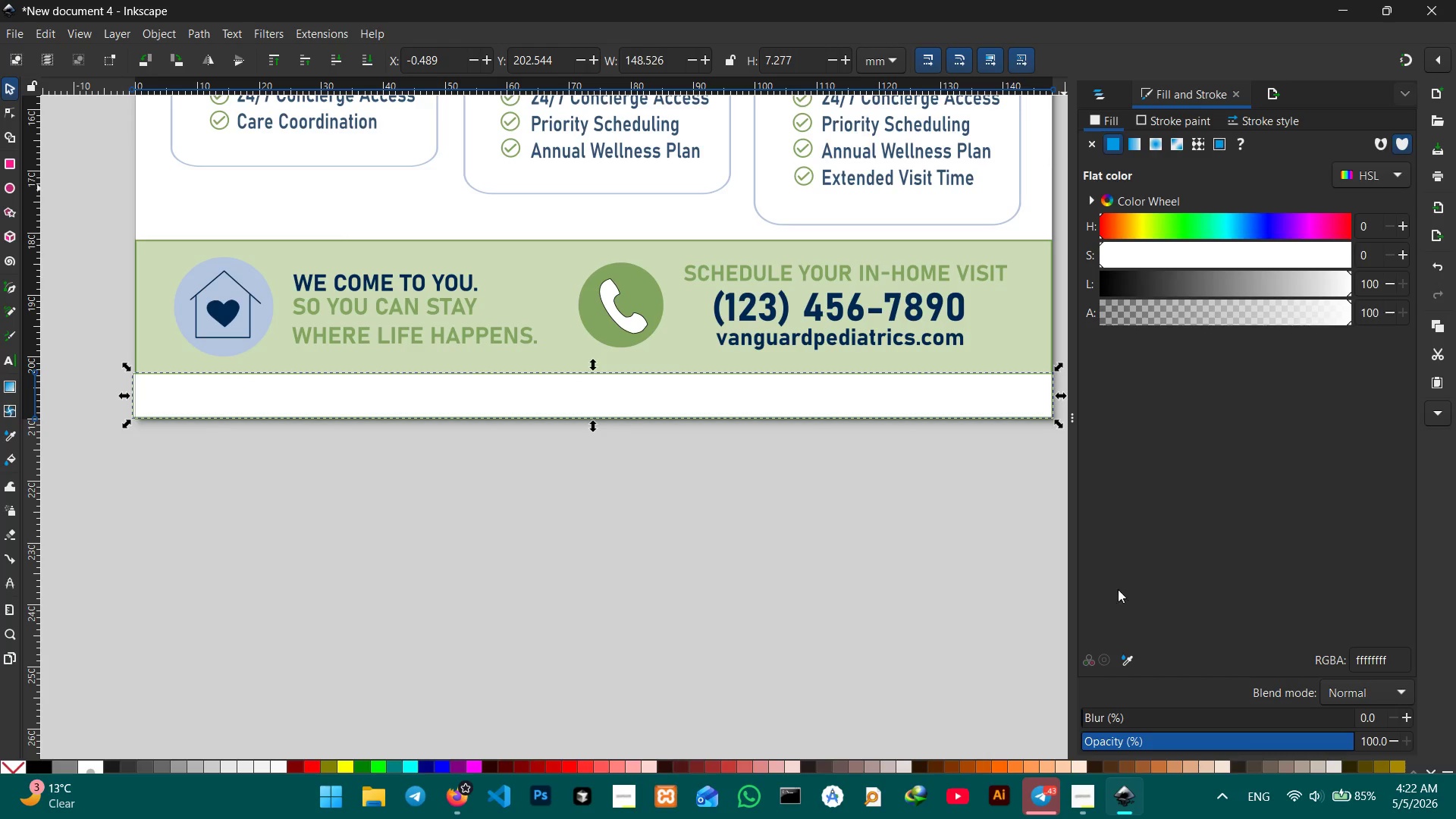 
left_click([1122, 661])
 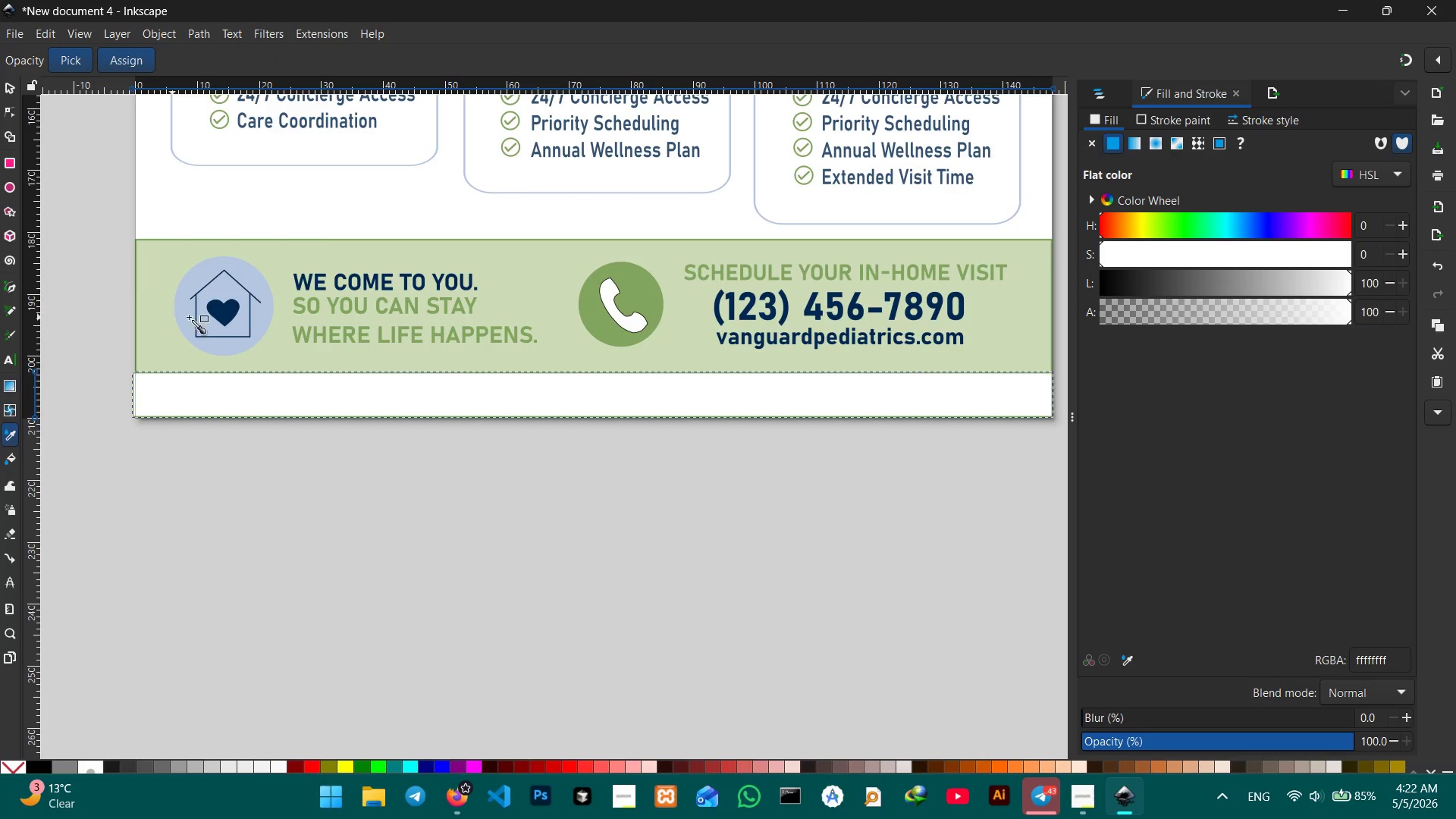 
left_click([218, 317])
 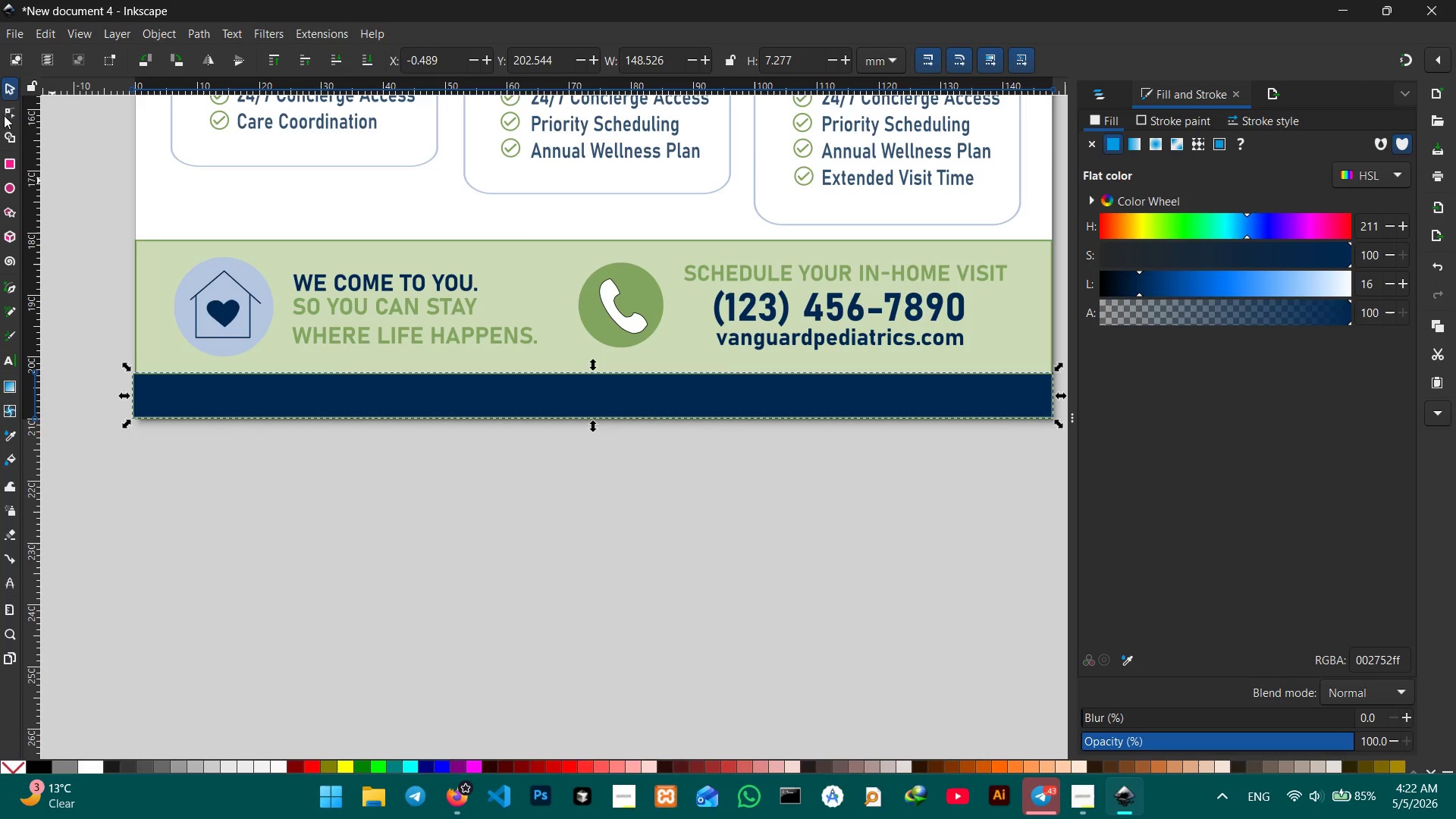 
left_click([8, 87])
 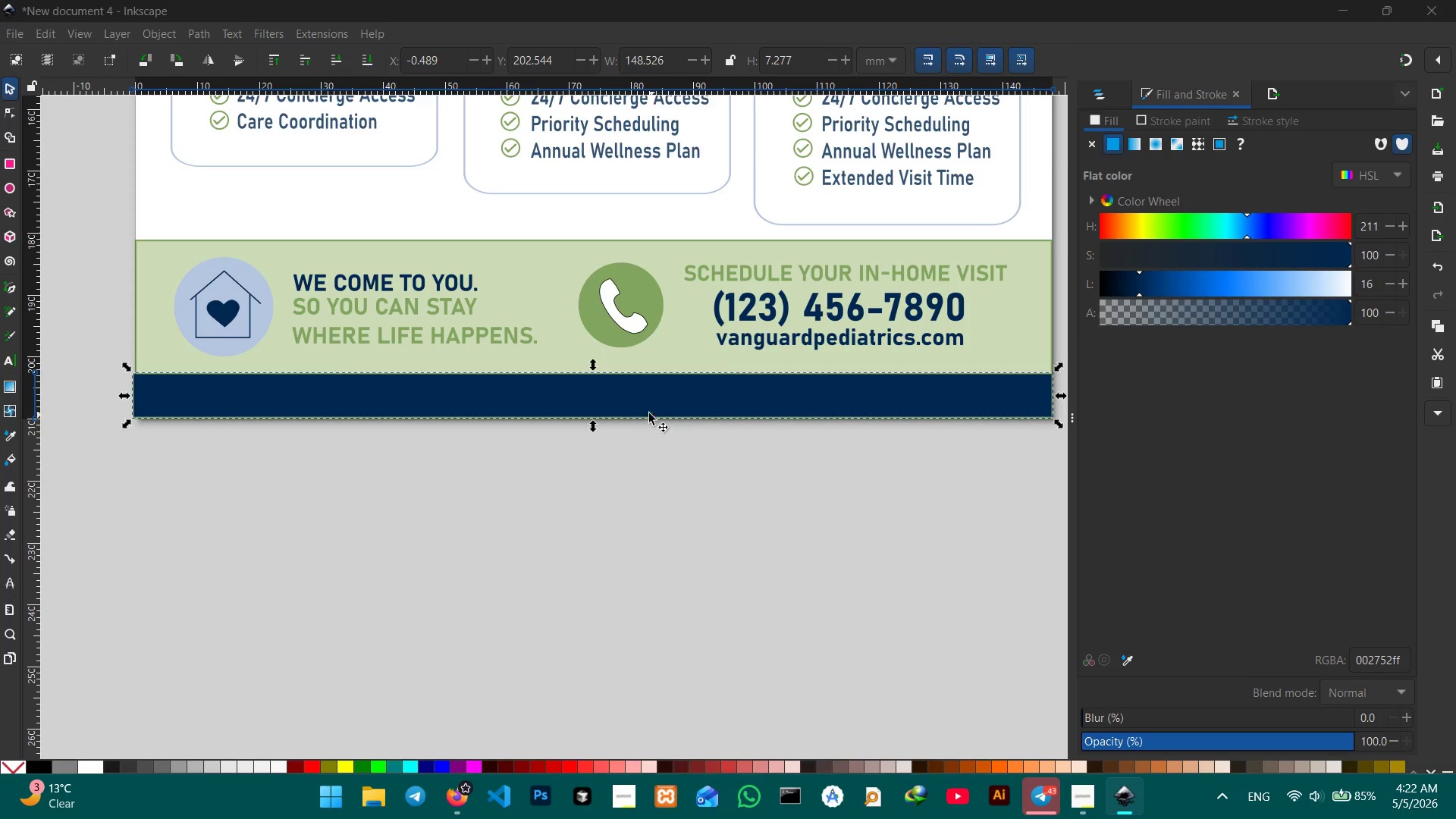 
left_click([626, 398])
 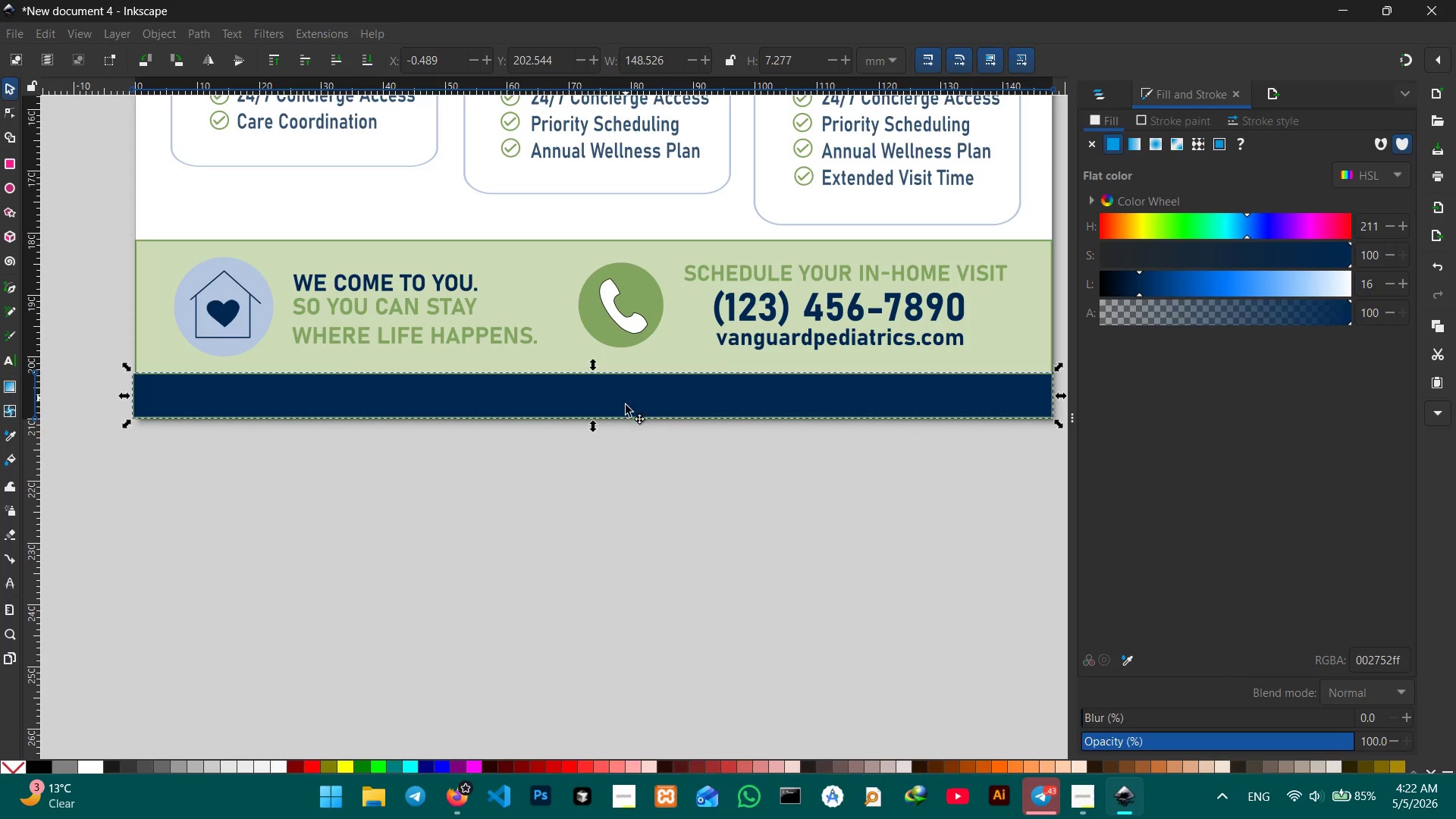 
double_click([637, 513])
 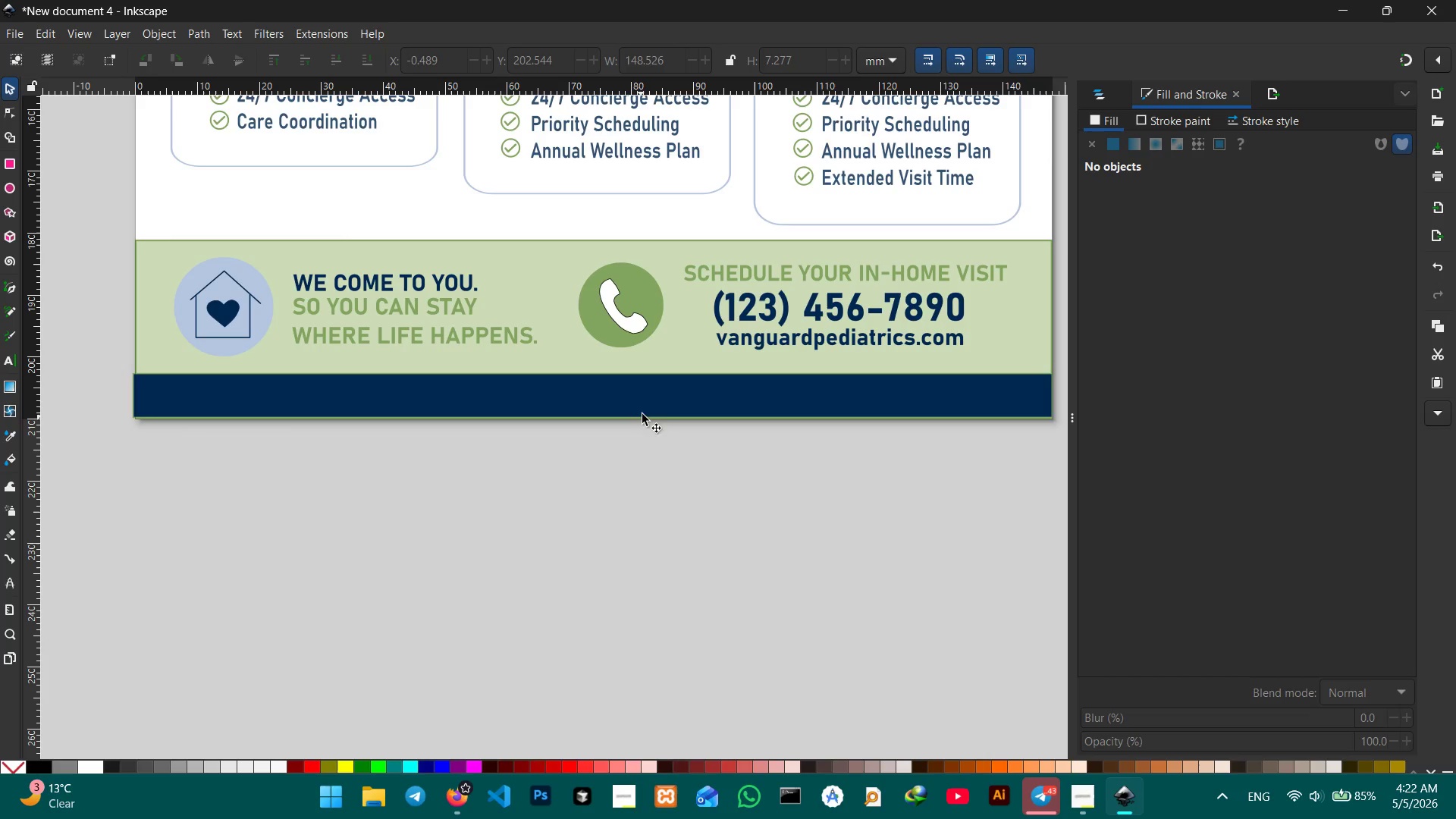 
left_click_drag(start_coordinate=[646, 402], to_coordinate=[648, 407])
 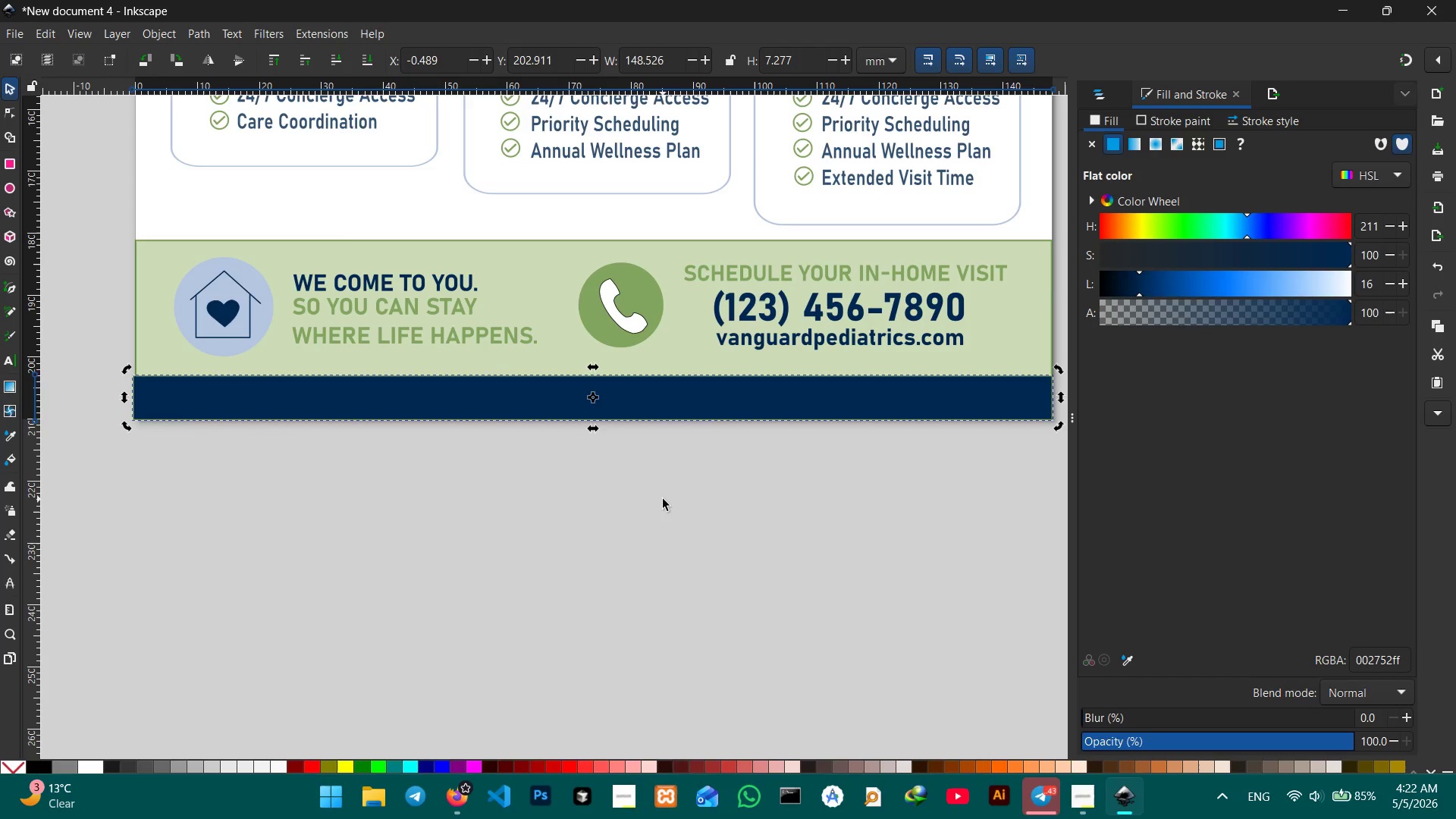 
key(Control+C)
 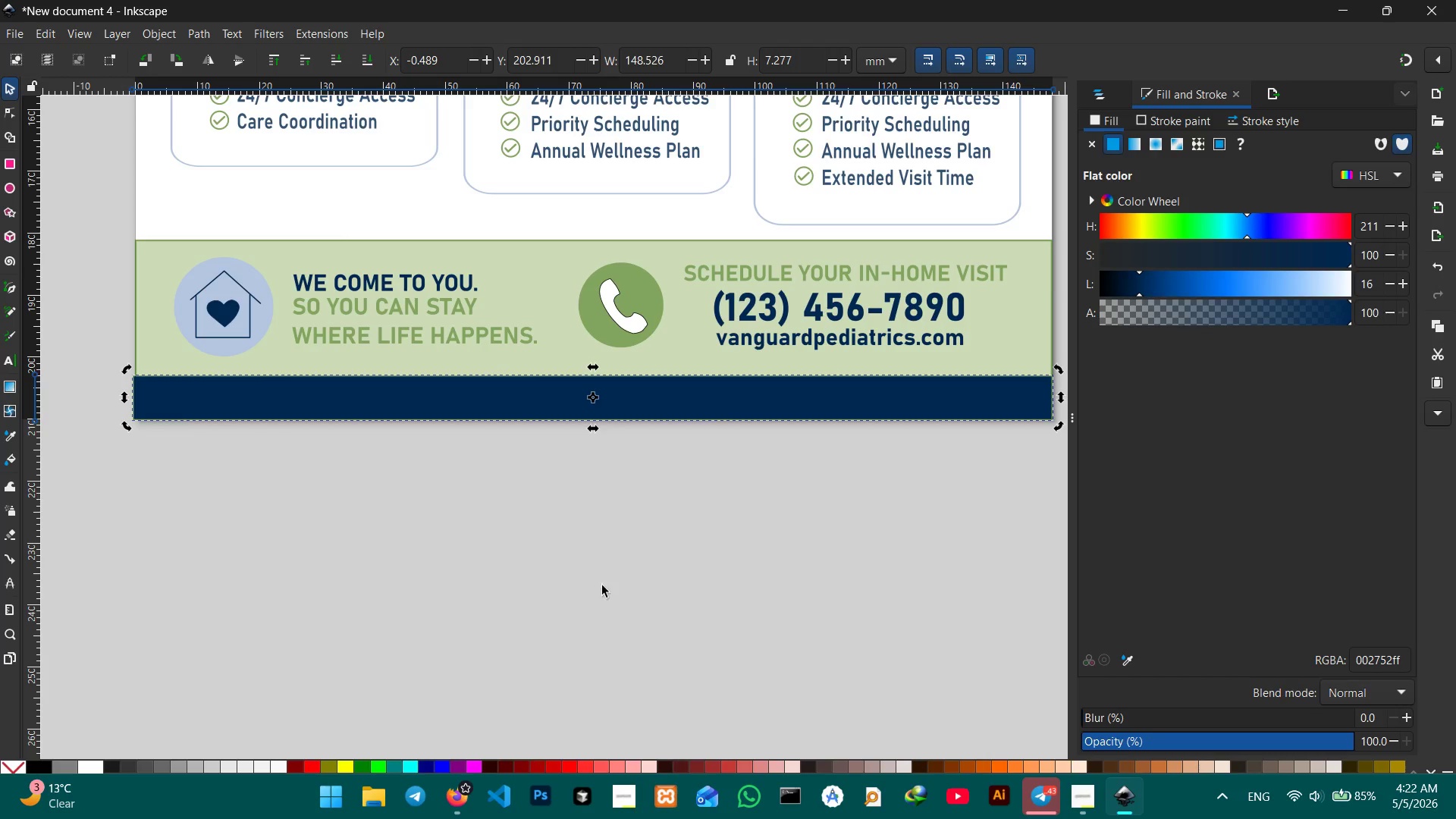 
left_click([584, 611])
 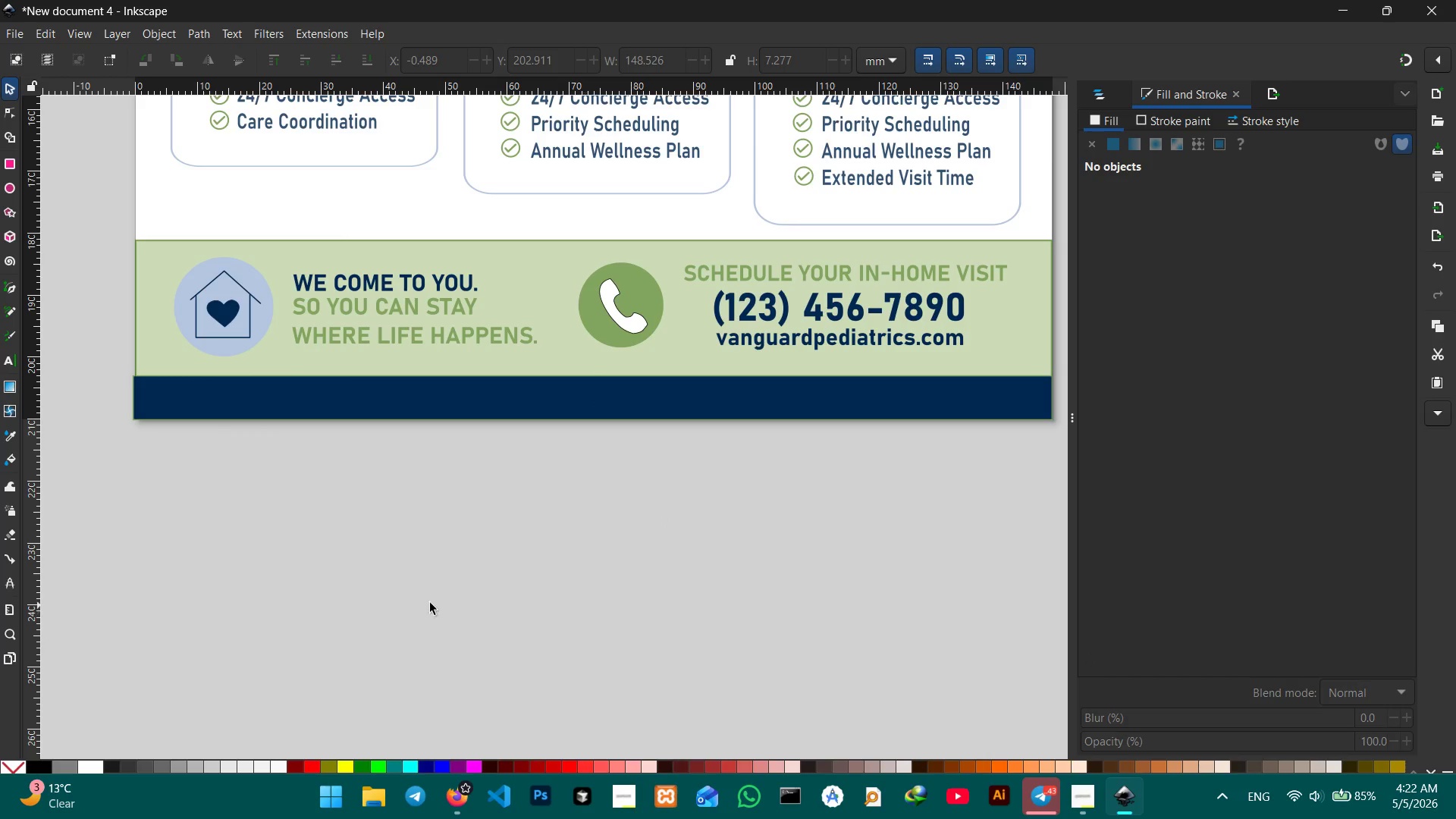 
hold_key(key=Space, duration=1.52)
 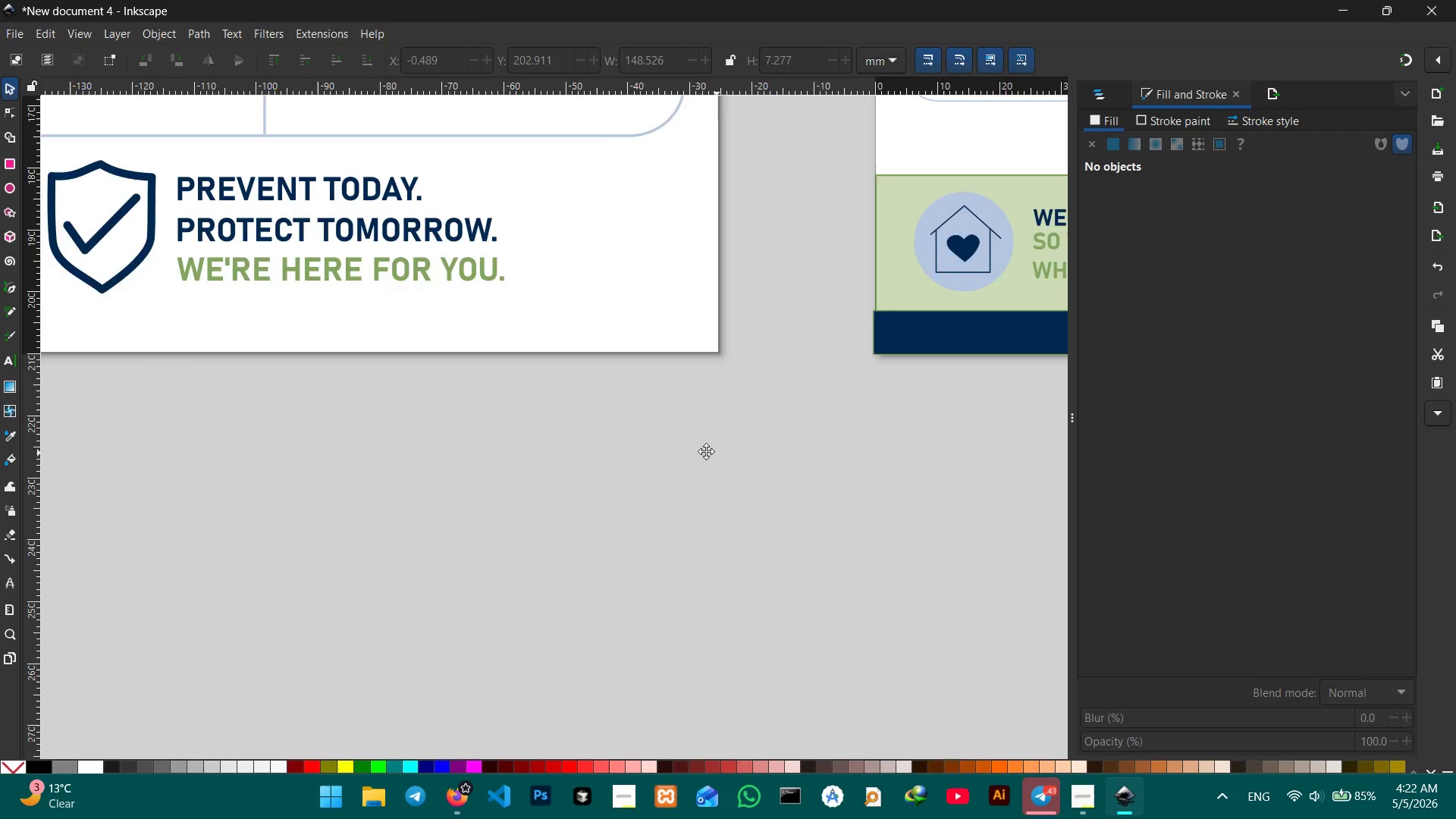 
left_click_drag(start_coordinate=[356, 598], to_coordinate=[1333, 555])
 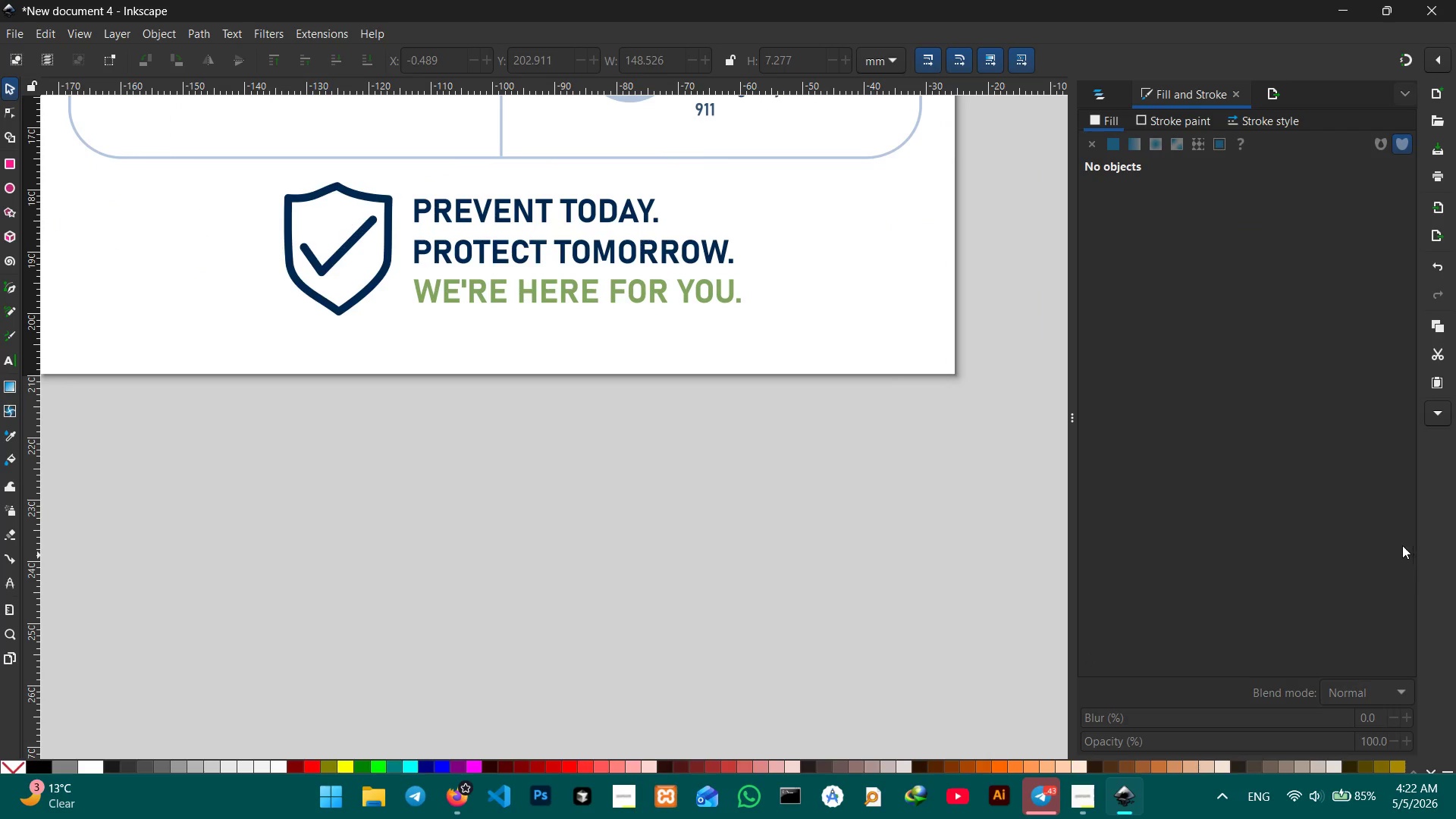 
hold_key(key=Space, duration=1.5)
 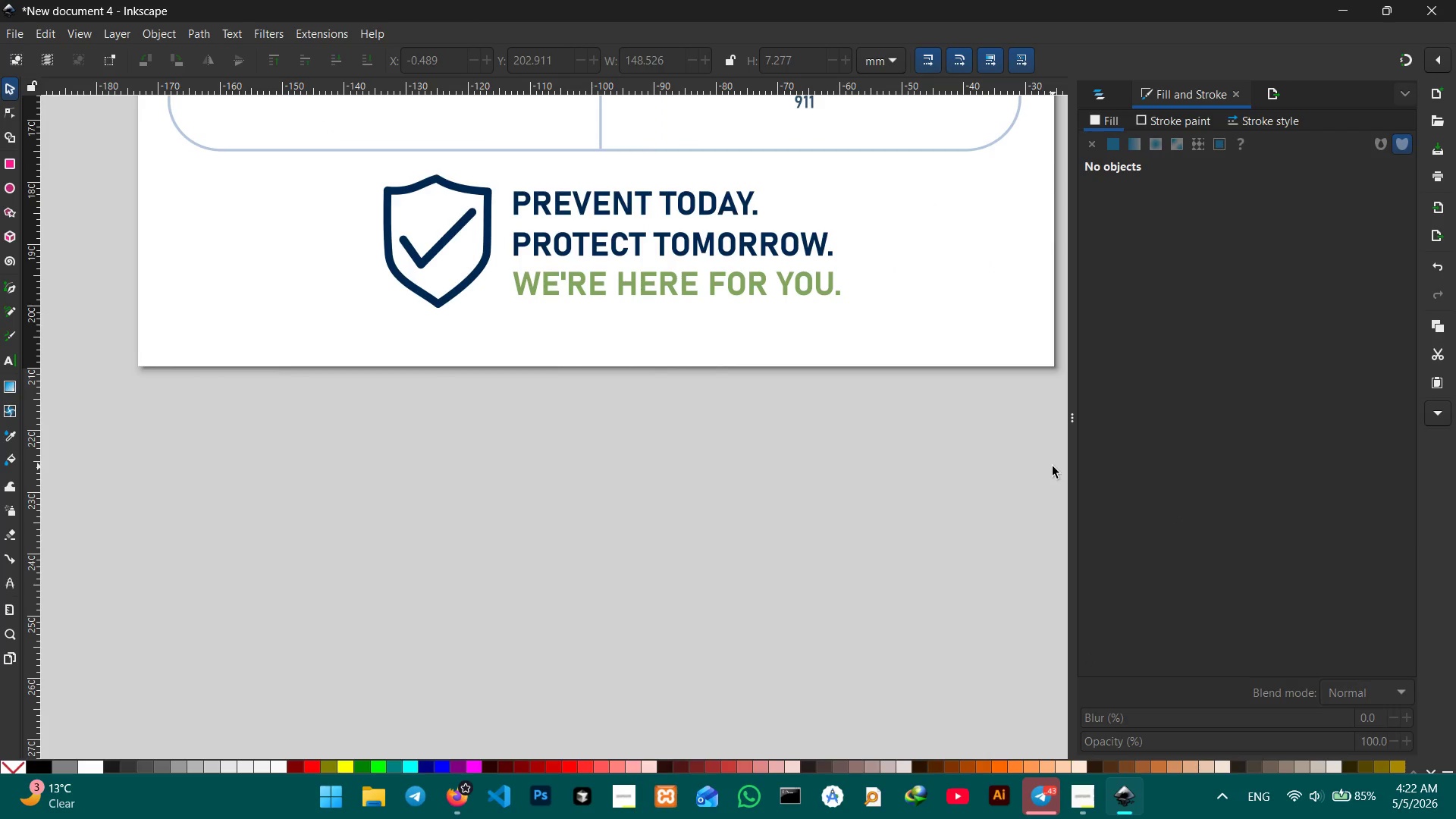 
left_click_drag(start_coordinate=[692, 455], to_coordinate=[1053, 469])
 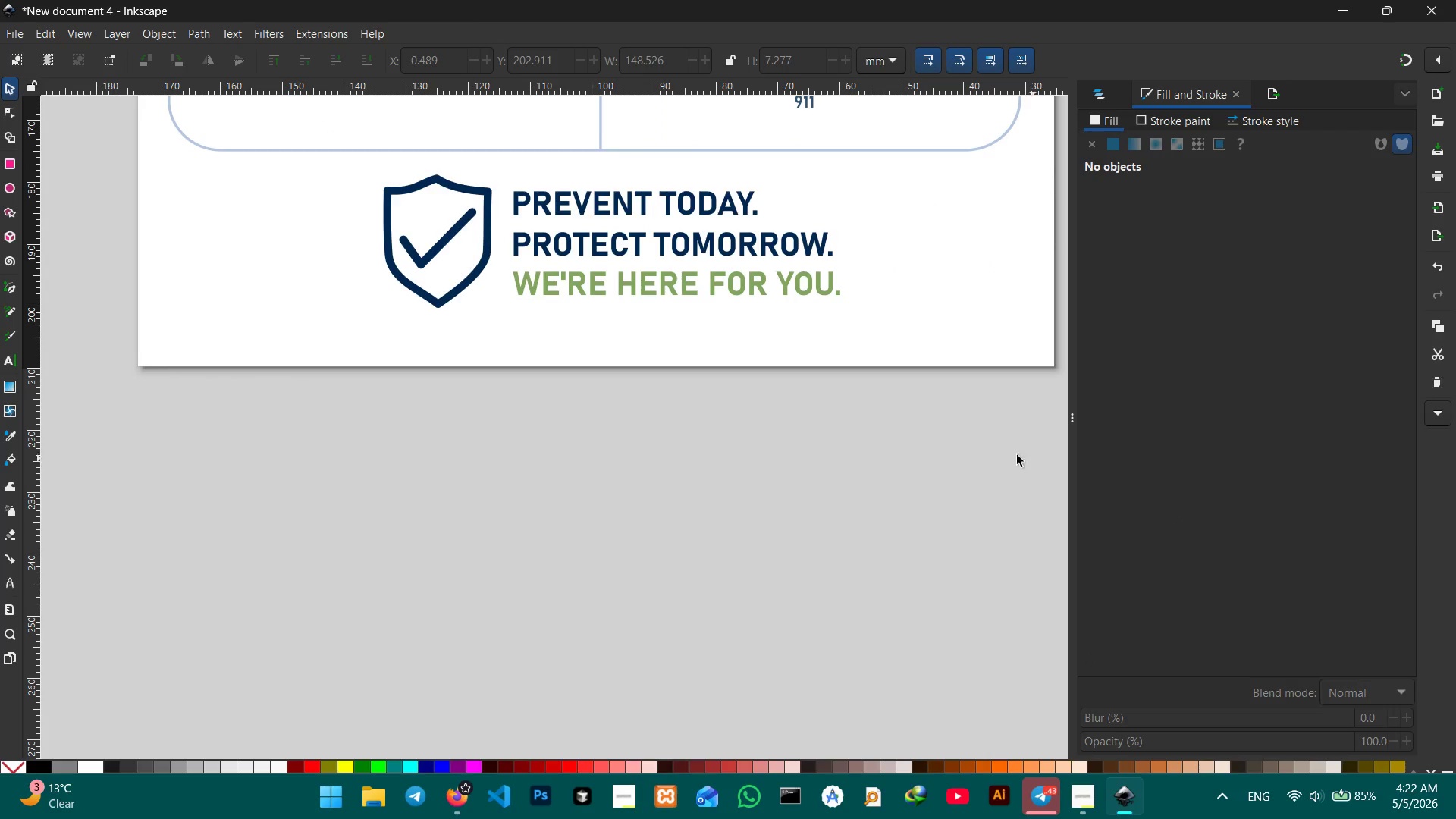 
hold_key(key=Space, duration=0.42)
 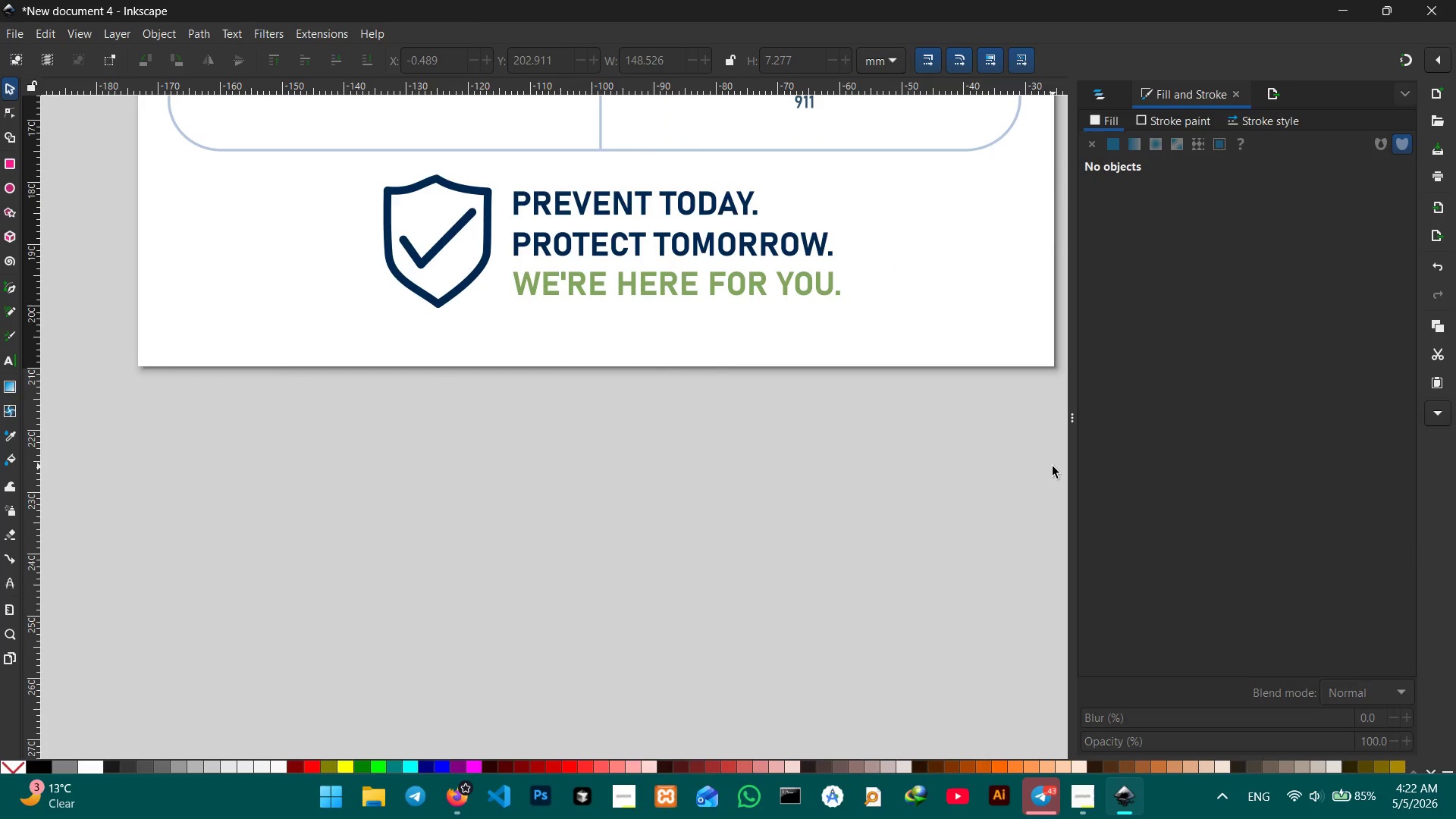 
left_click([1053, 466])
 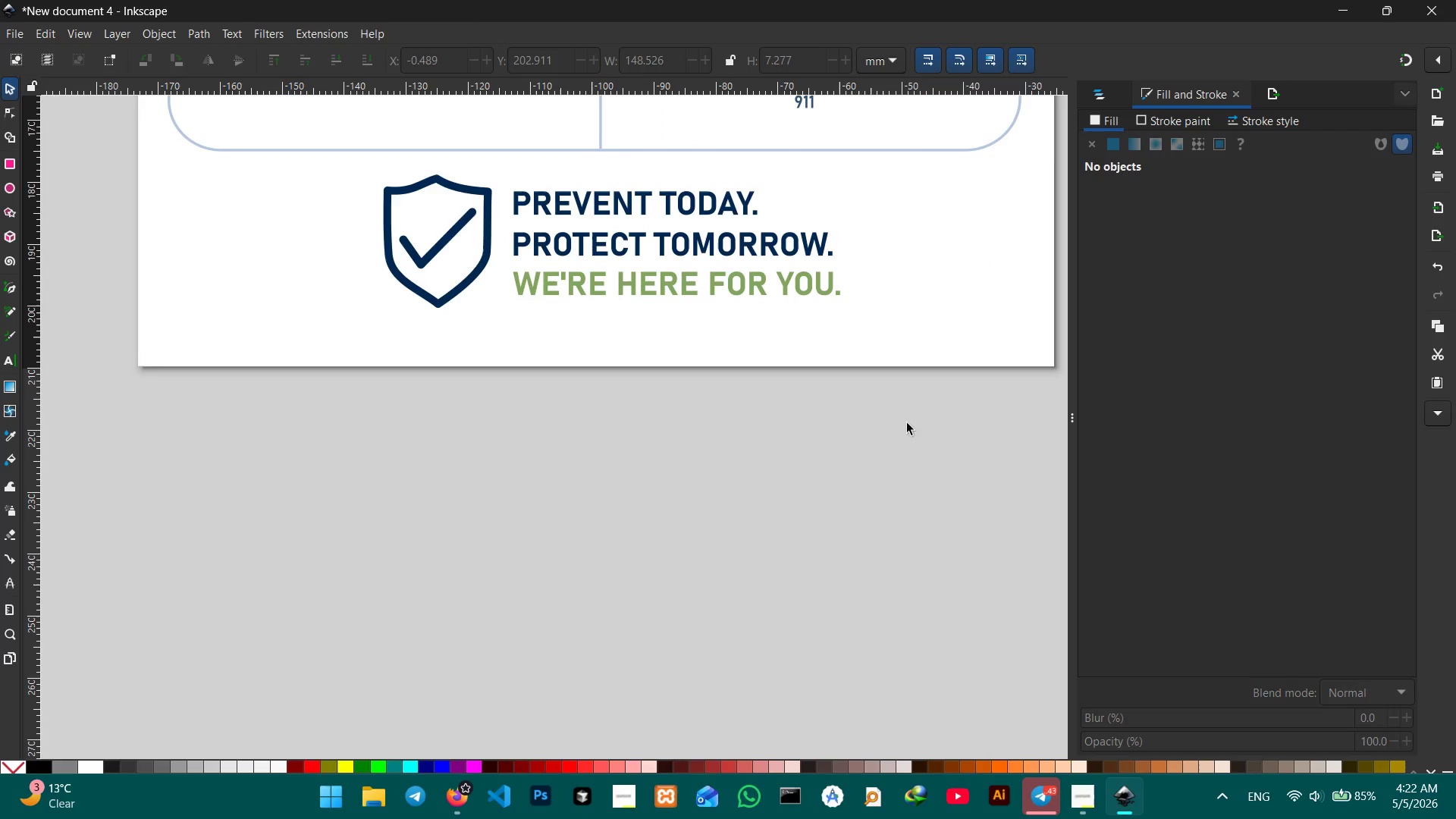 
key(Control+V)
 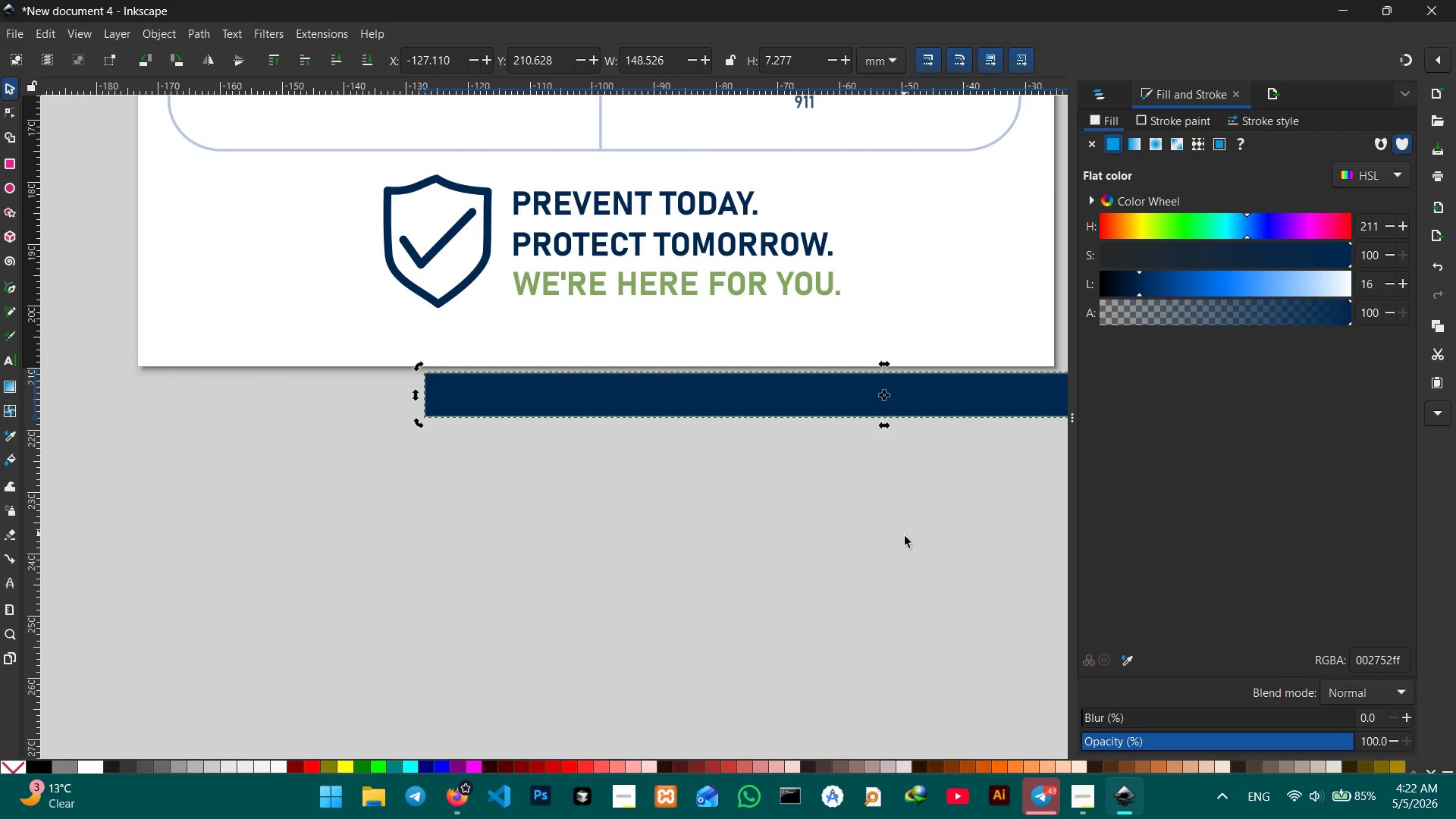 
hold_key(key=ControlLeft, duration=0.34)
scroll: coordinate [892, 530], scroll_direction: none, amount: 0.0
 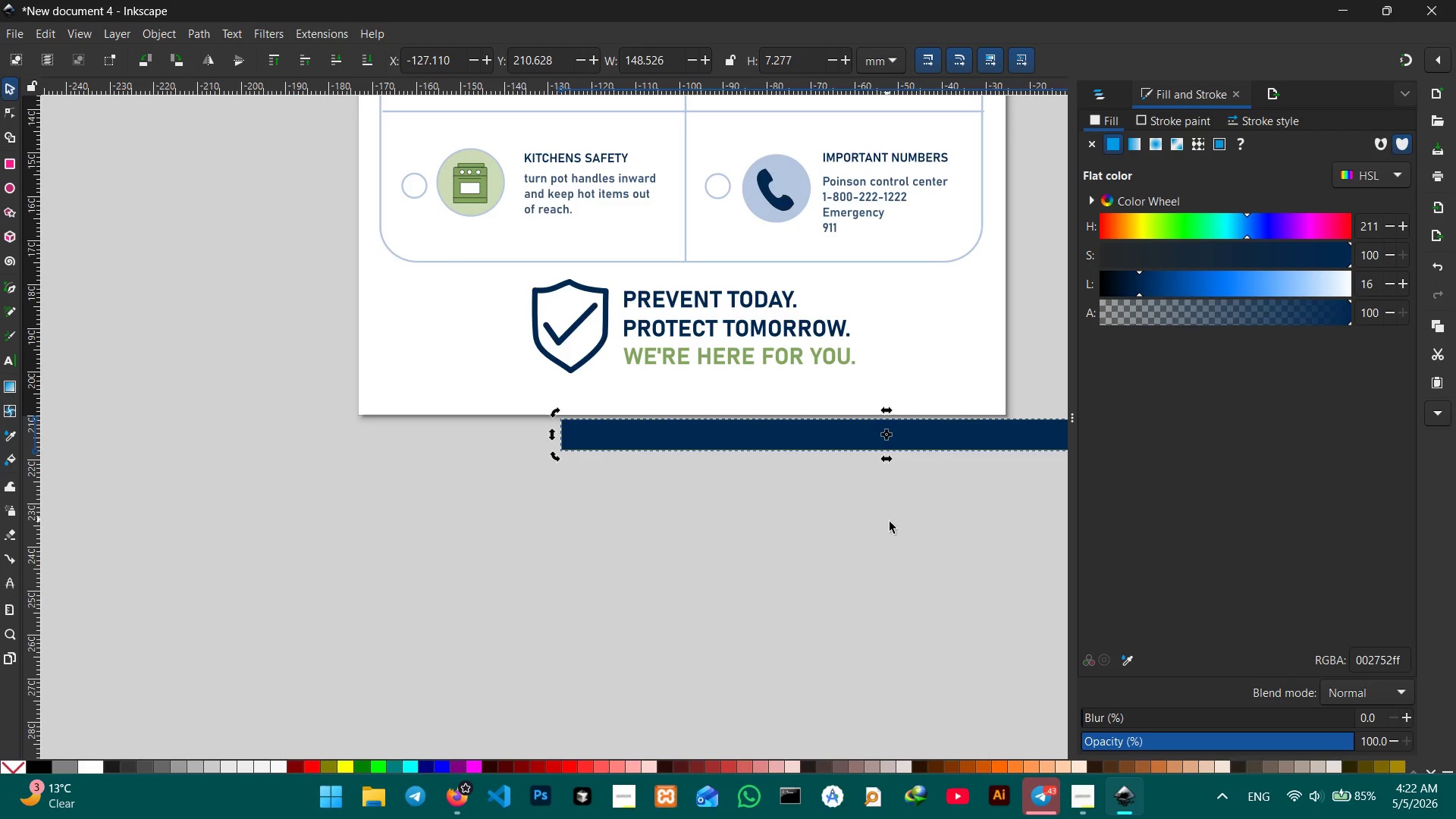 
hold_key(key=Space, duration=1.5)
 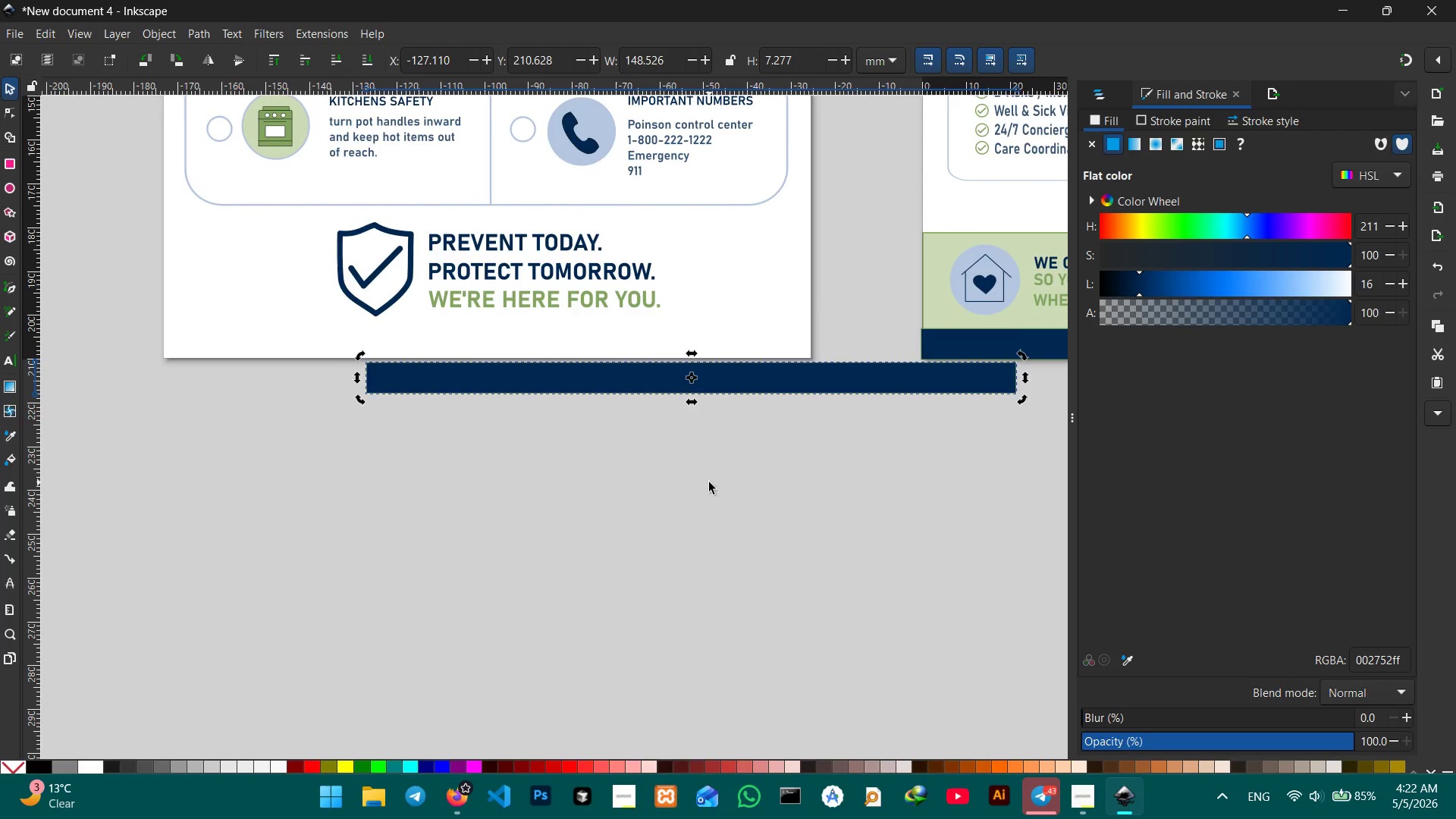 
left_click_drag(start_coordinate=[908, 541], to_coordinate=[821, 508])
 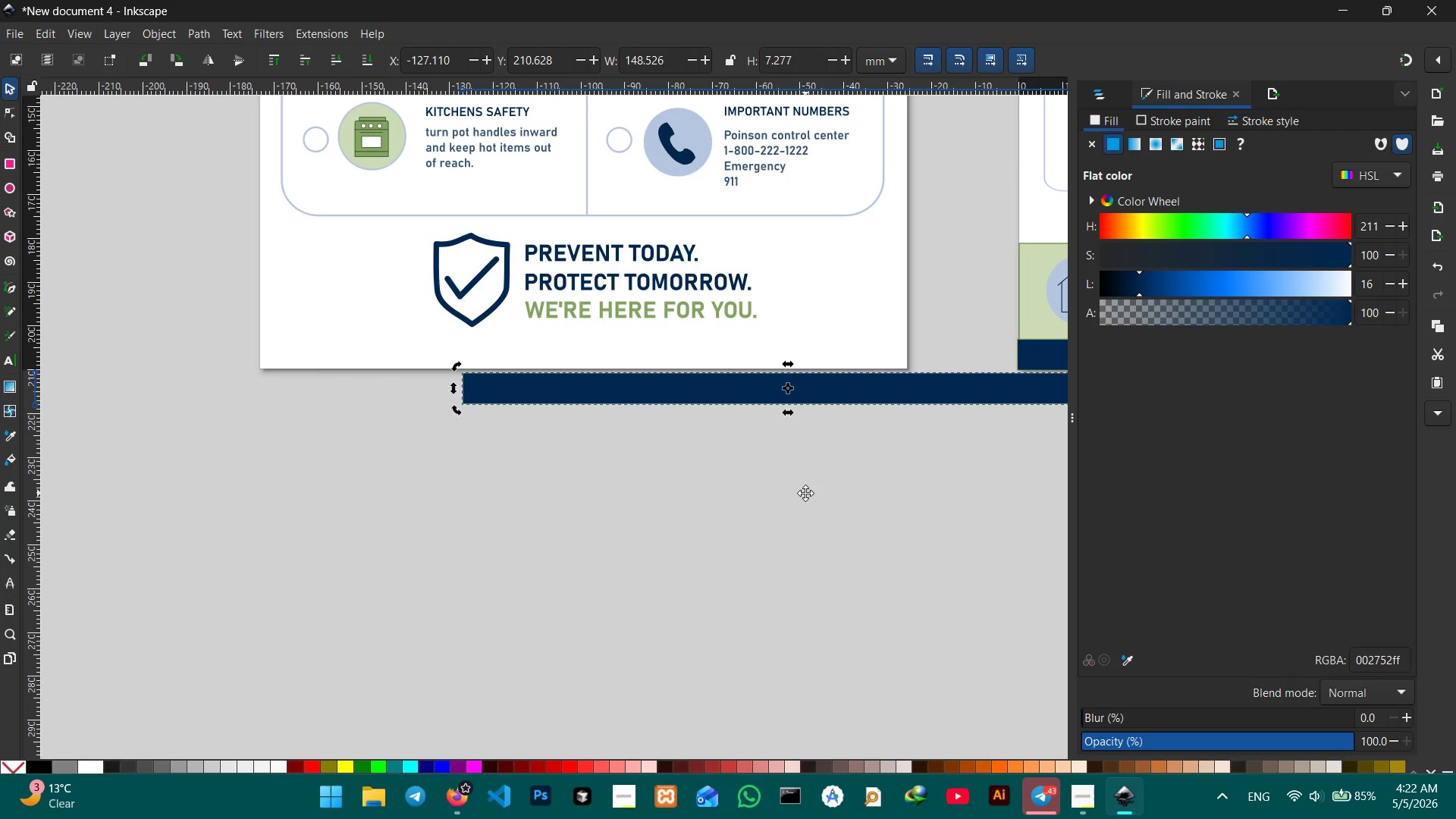 
left_click_drag(start_coordinate=[805, 493], to_coordinate=[709, 482])
 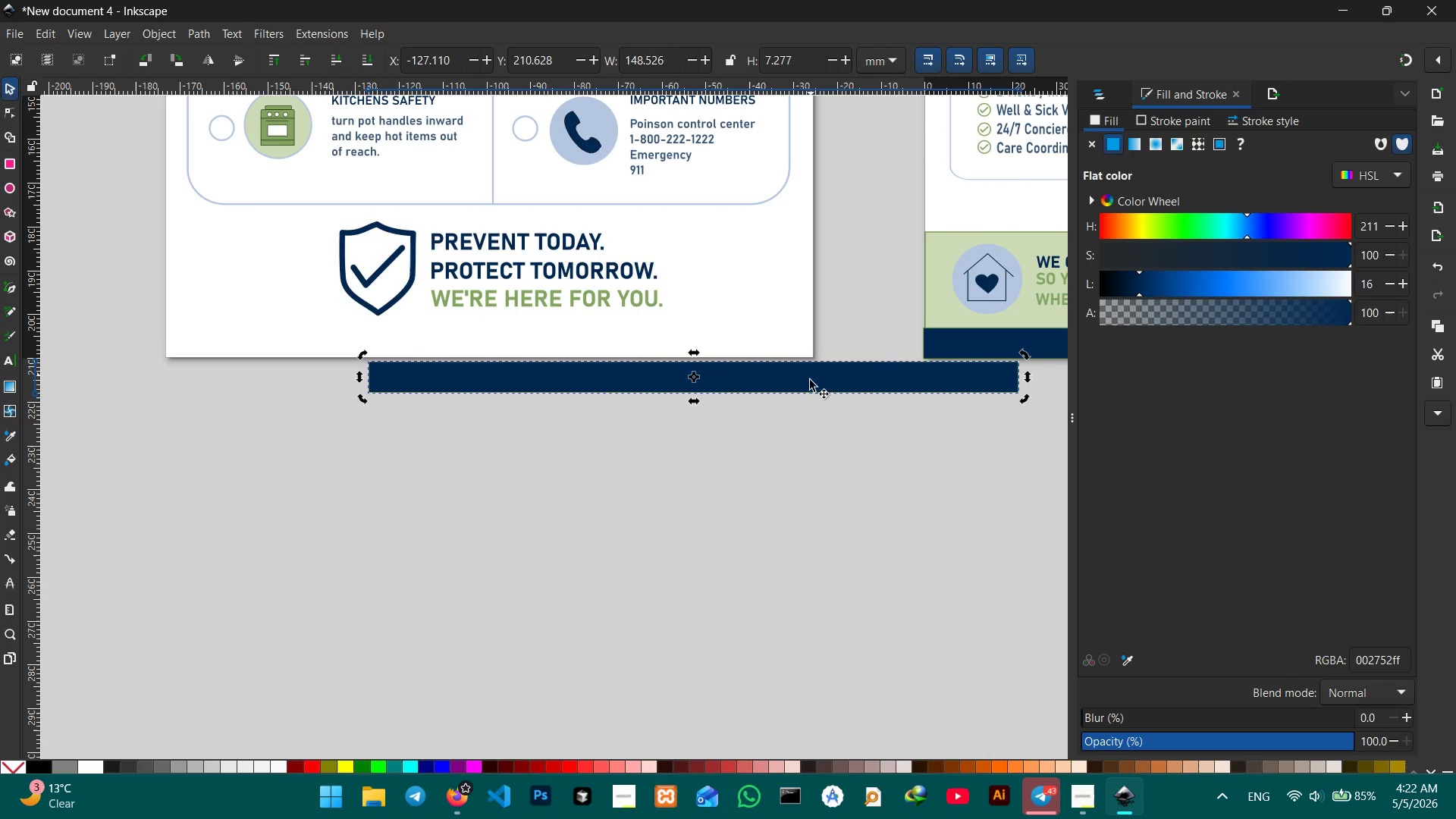 
hold_key(key=Space, duration=0.55)
 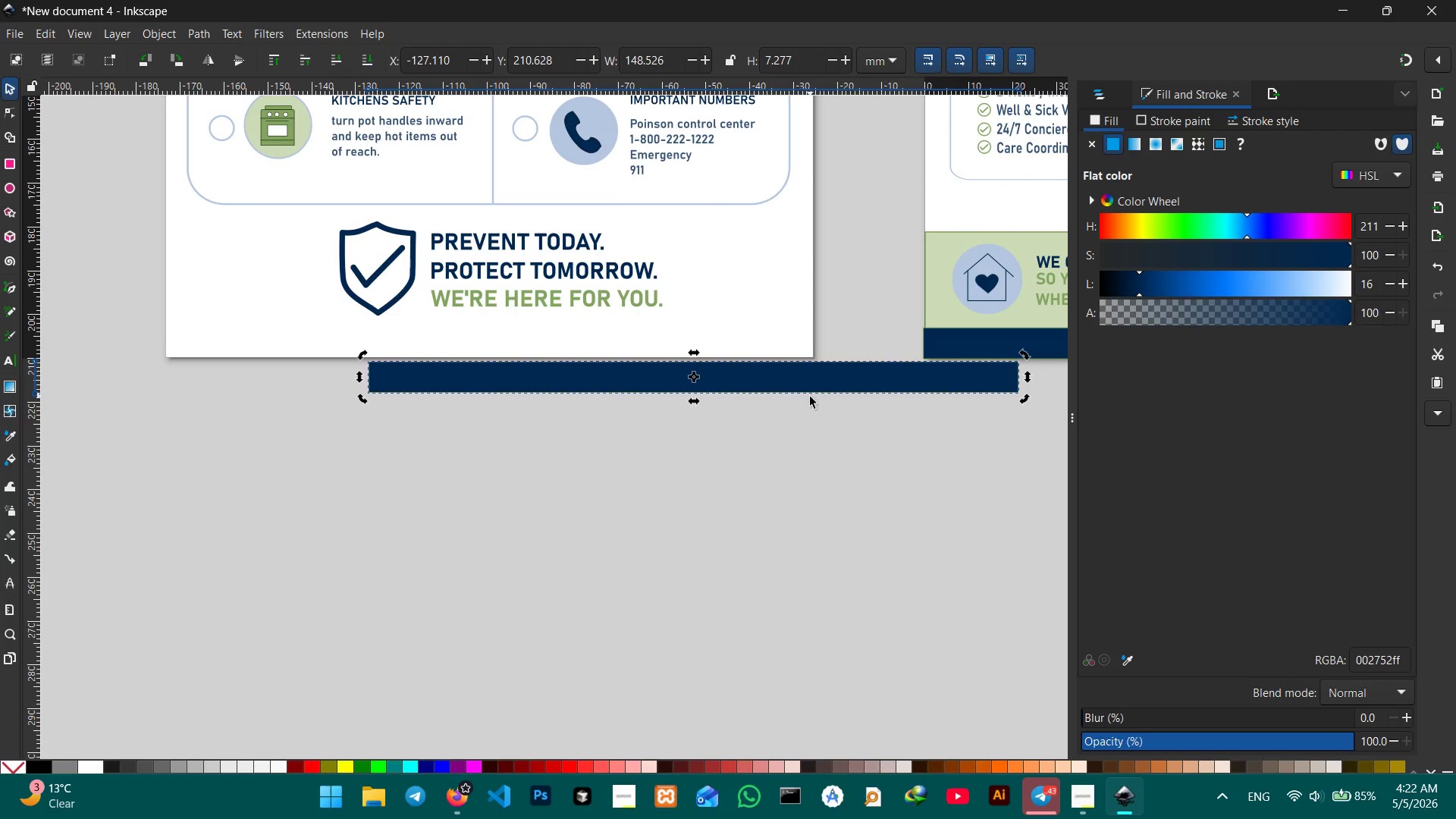 
hold_key(key=Space, duration=8.25)
 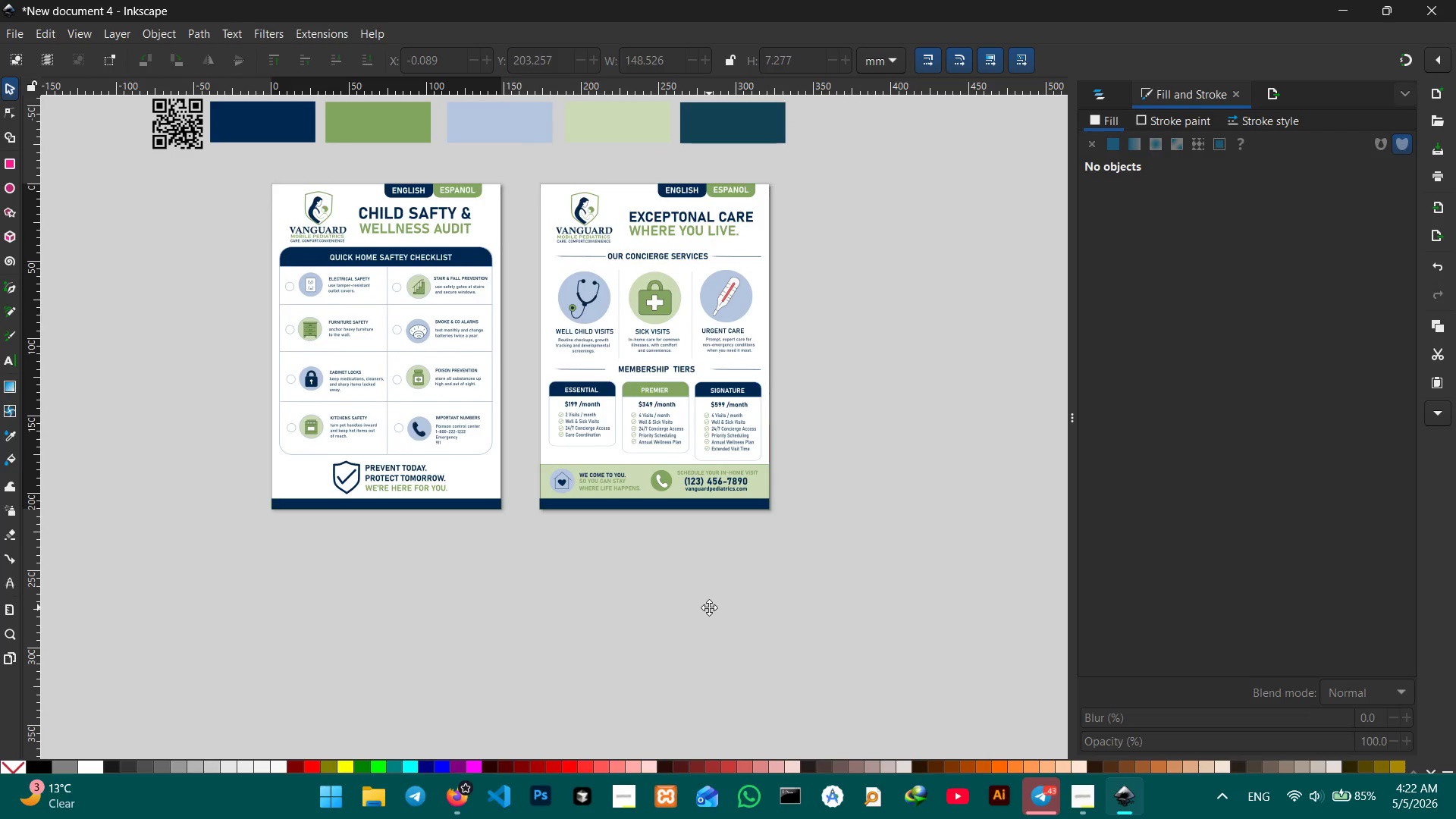 
left_click_drag(start_coordinate=[815, 372], to_coordinate=[607, 337])
 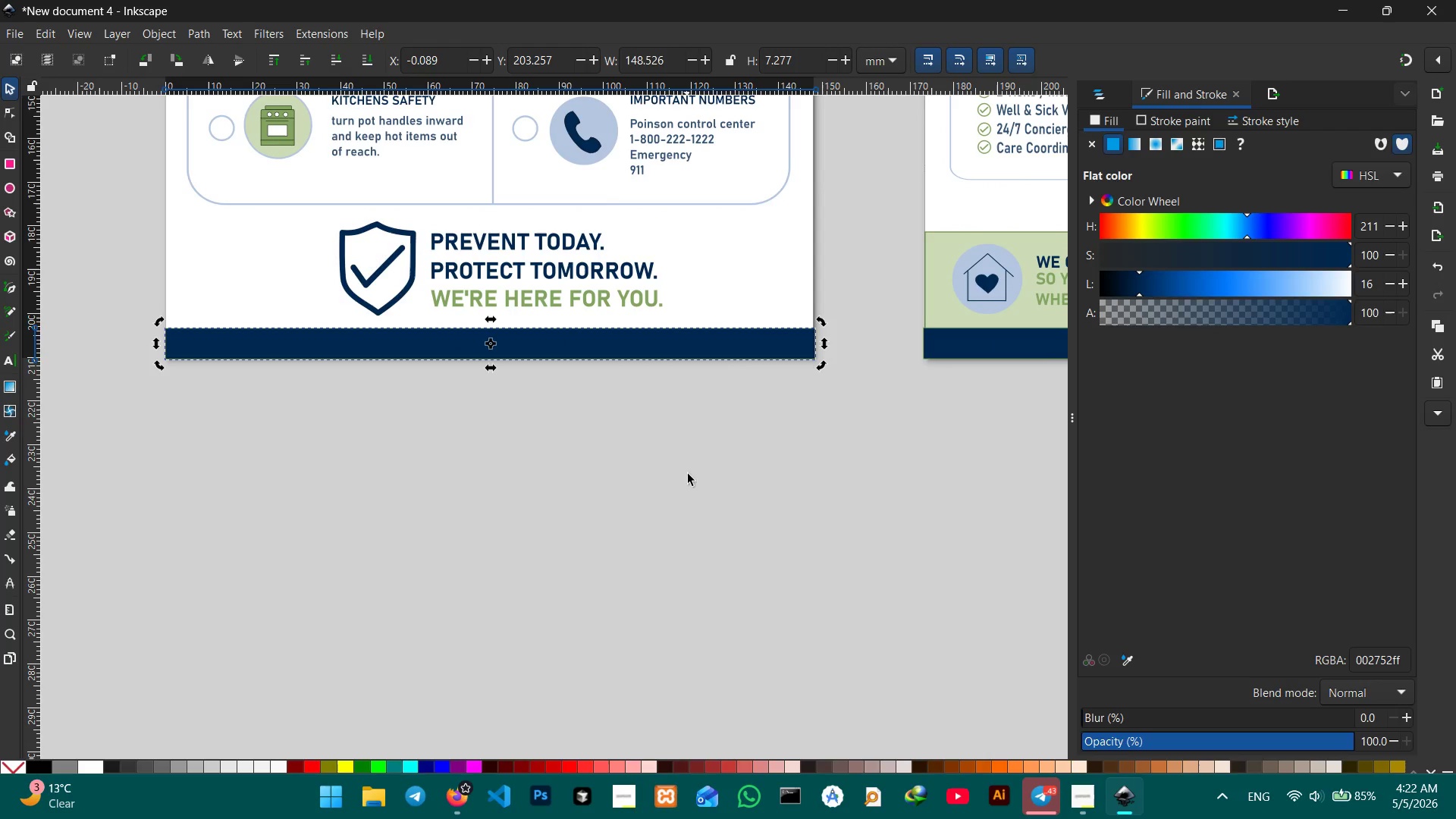 
left_click([688, 478])
 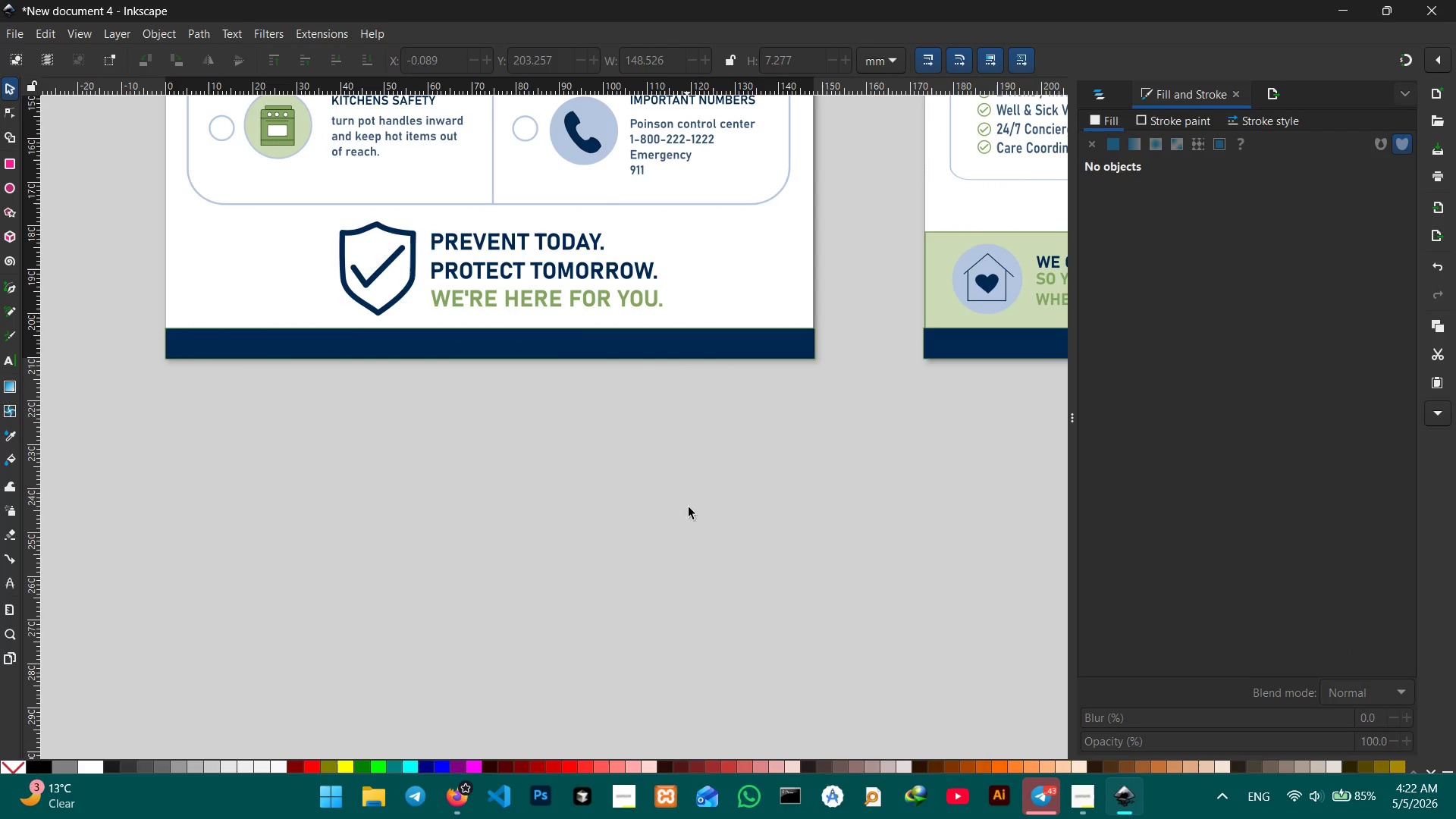 
scroll: coordinate [728, 623], scroll_direction: up, amount: 3.0
 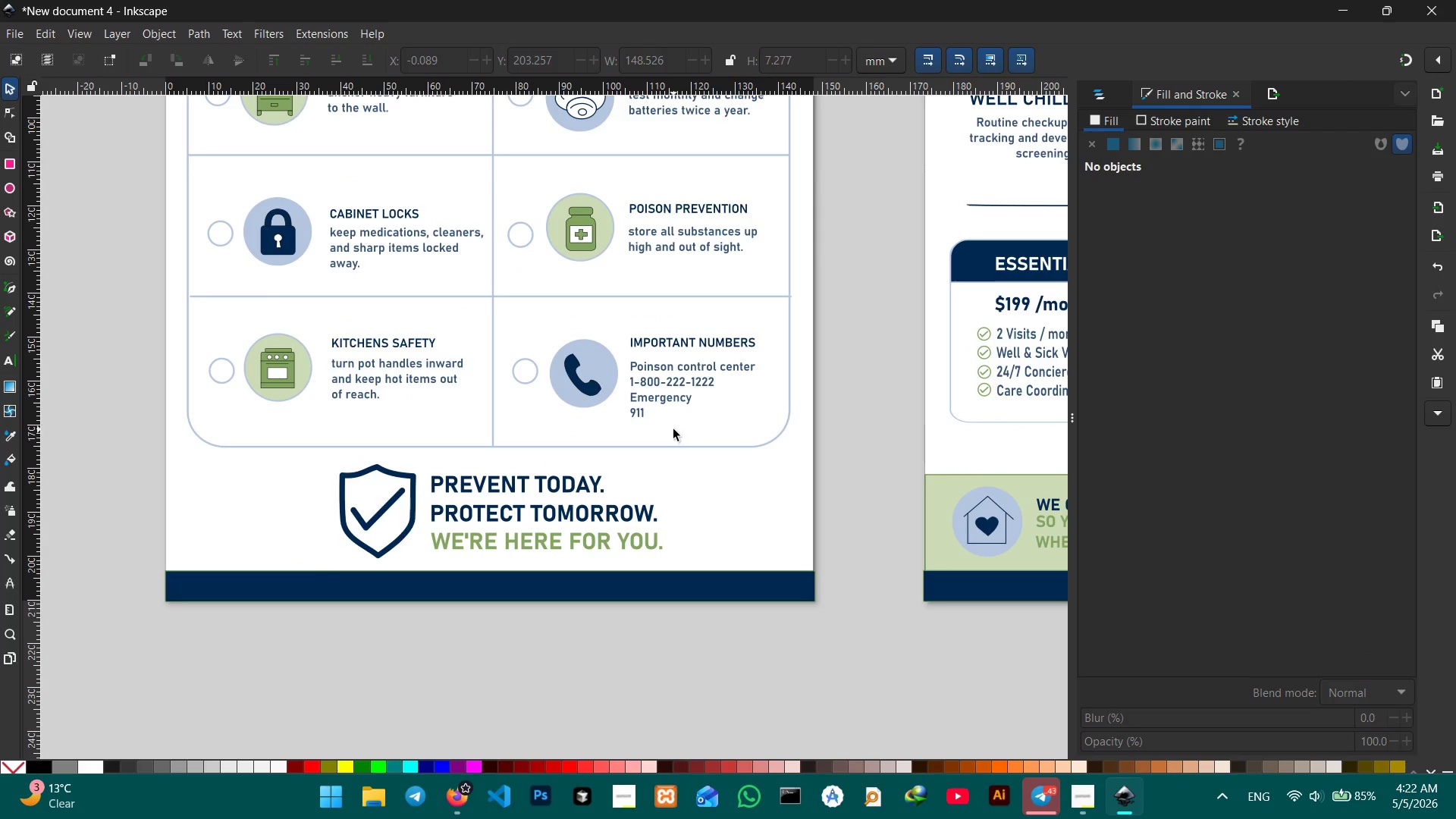 
hold_key(key=ControlLeft, duration=0.45)
scroll: coordinate [673, 429], scroll_direction: down, amount: 2.0
 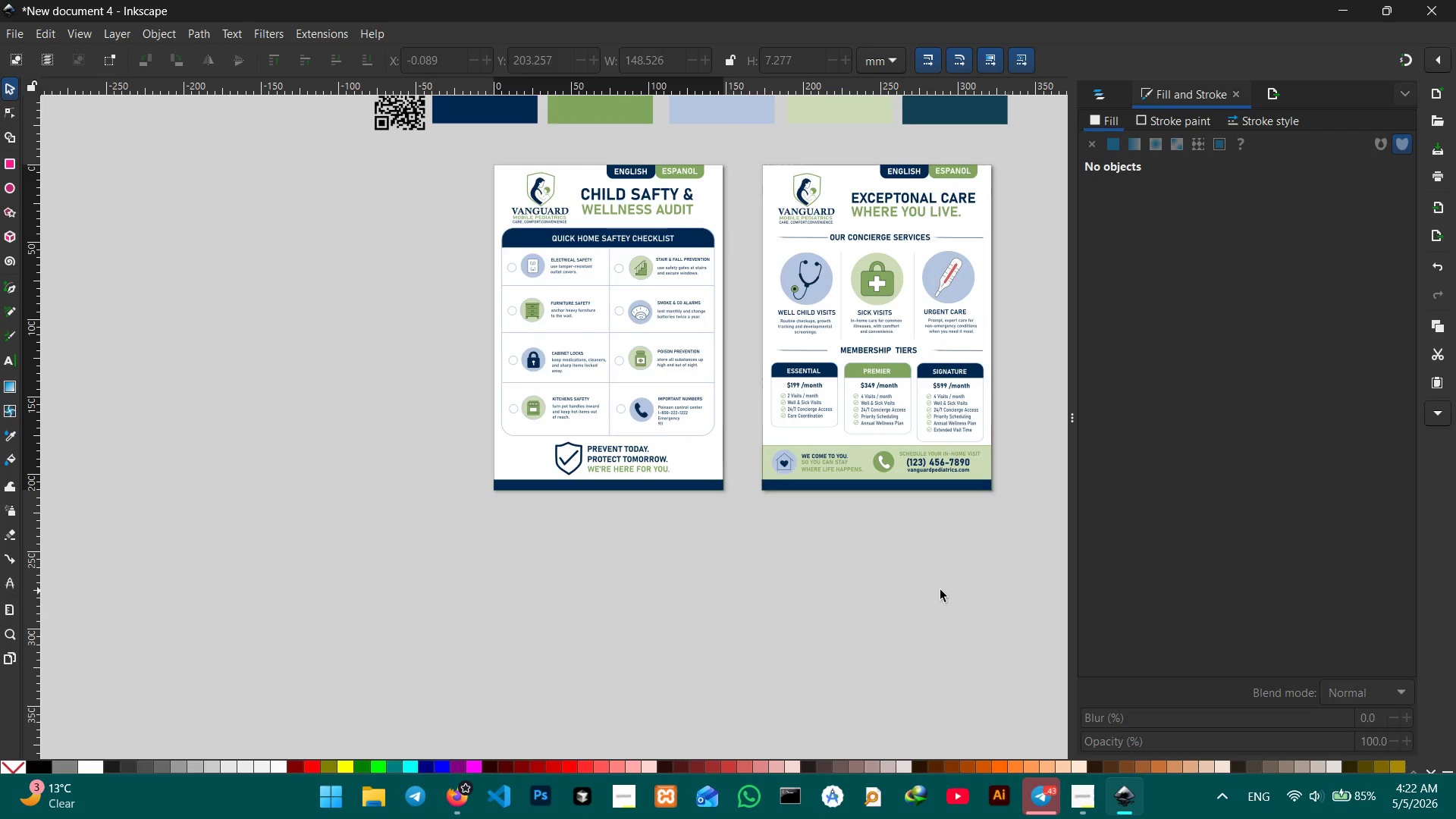 
hold_key(key=Space, duration=1.16)
 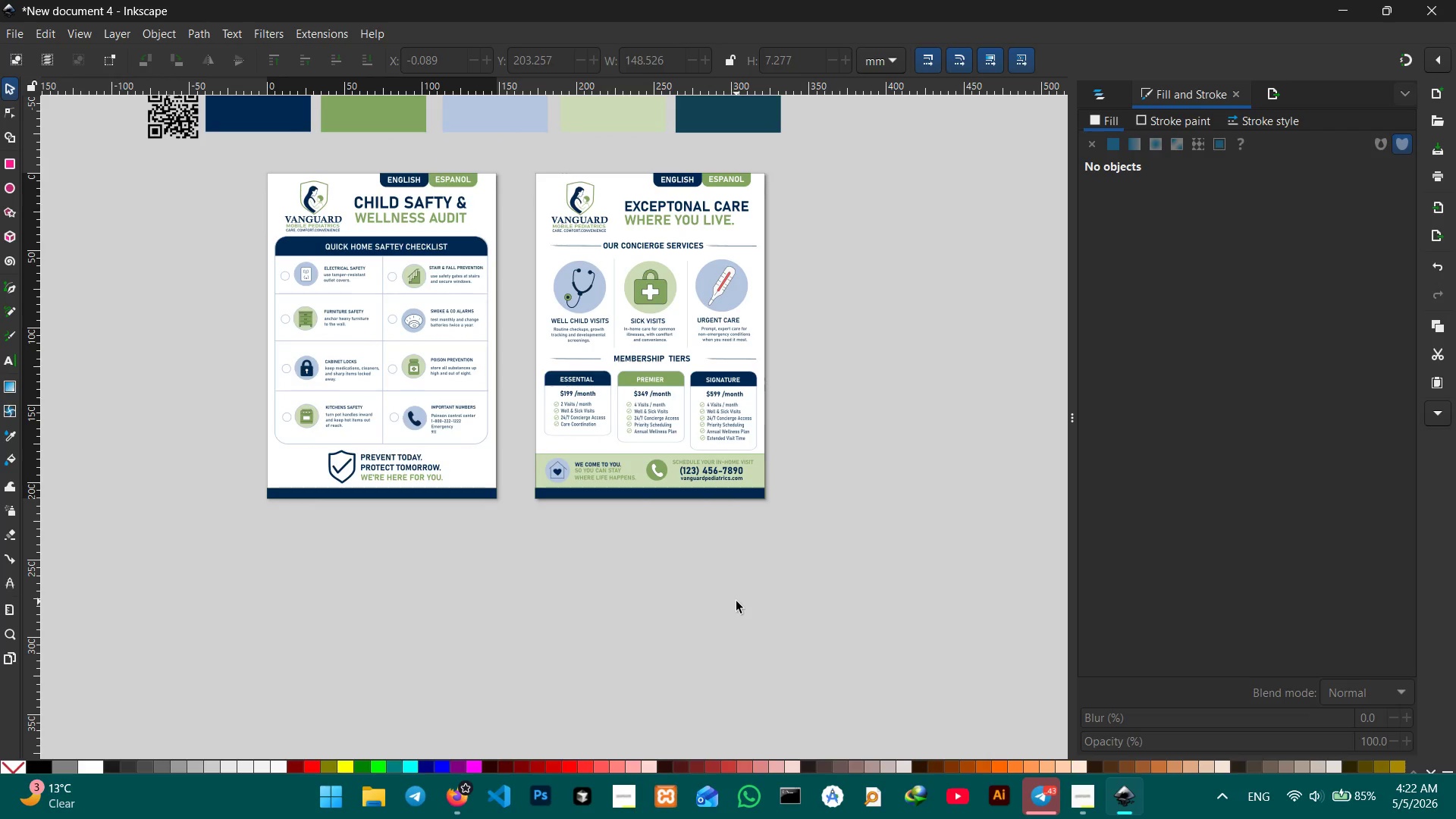 
left_click_drag(start_coordinate=[931, 588], to_coordinate=[704, 597])
 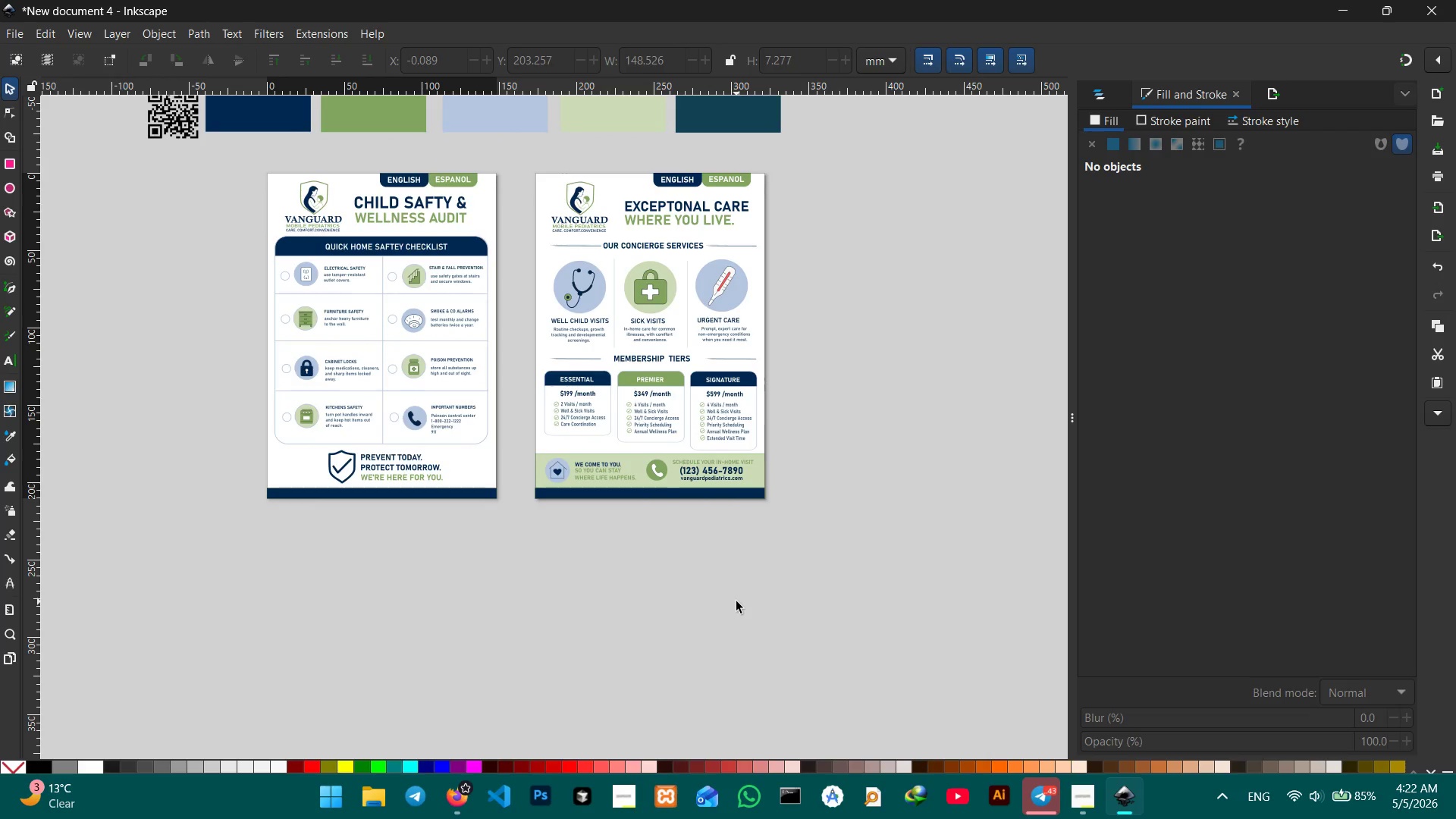 
wait(6.94)
 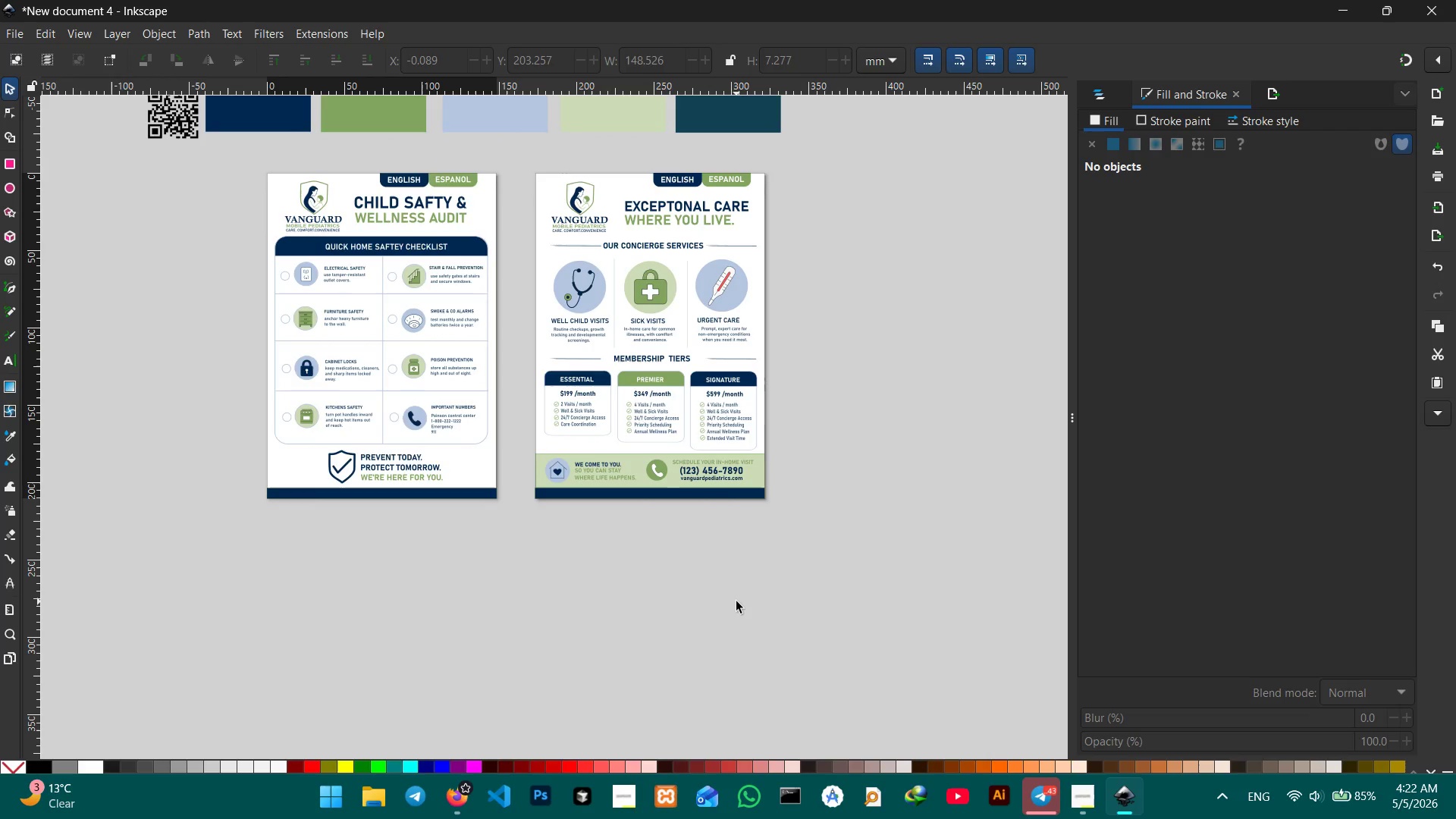 
left_click([1094, 795])